 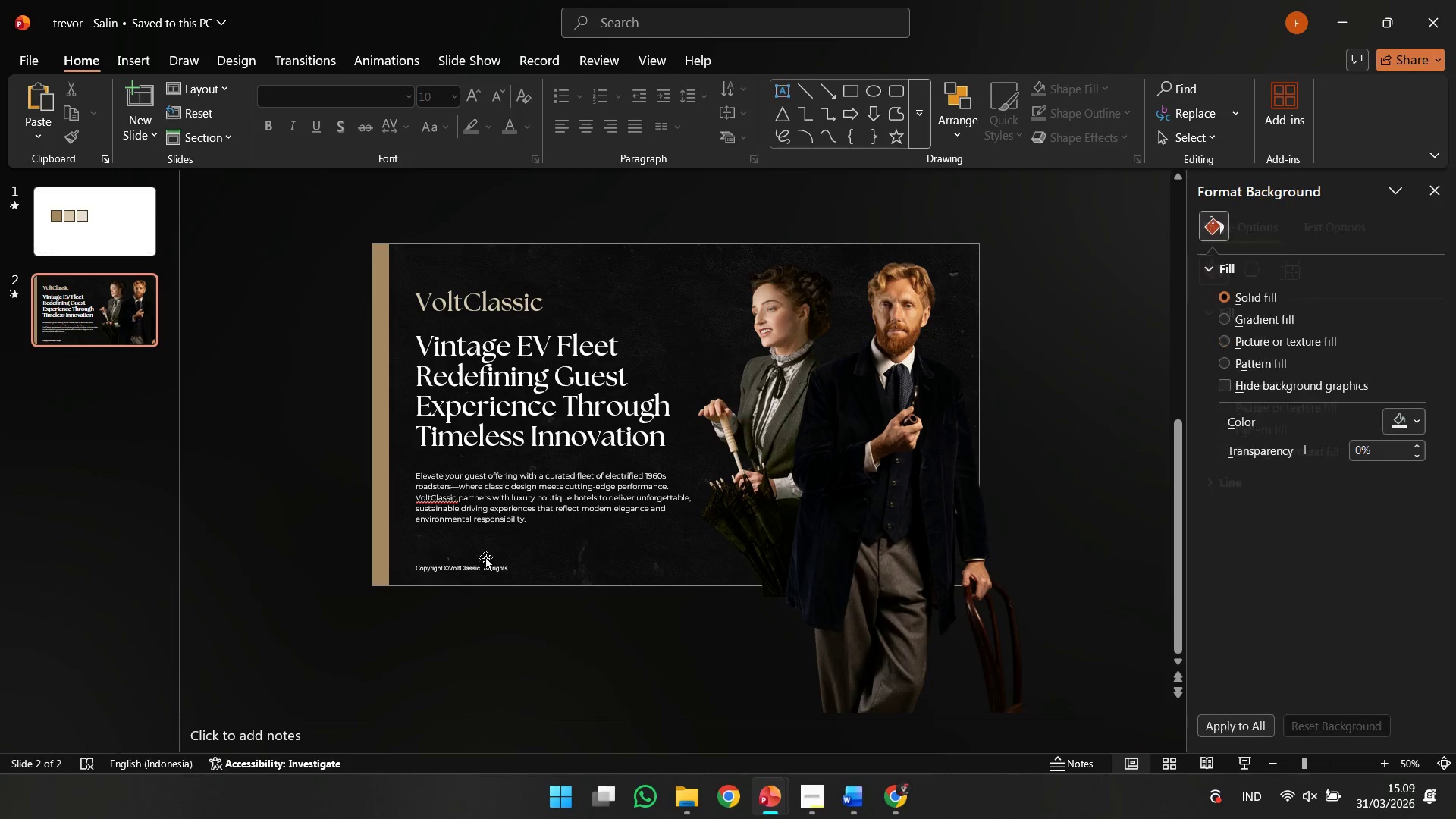 
left_click([485, 516])
 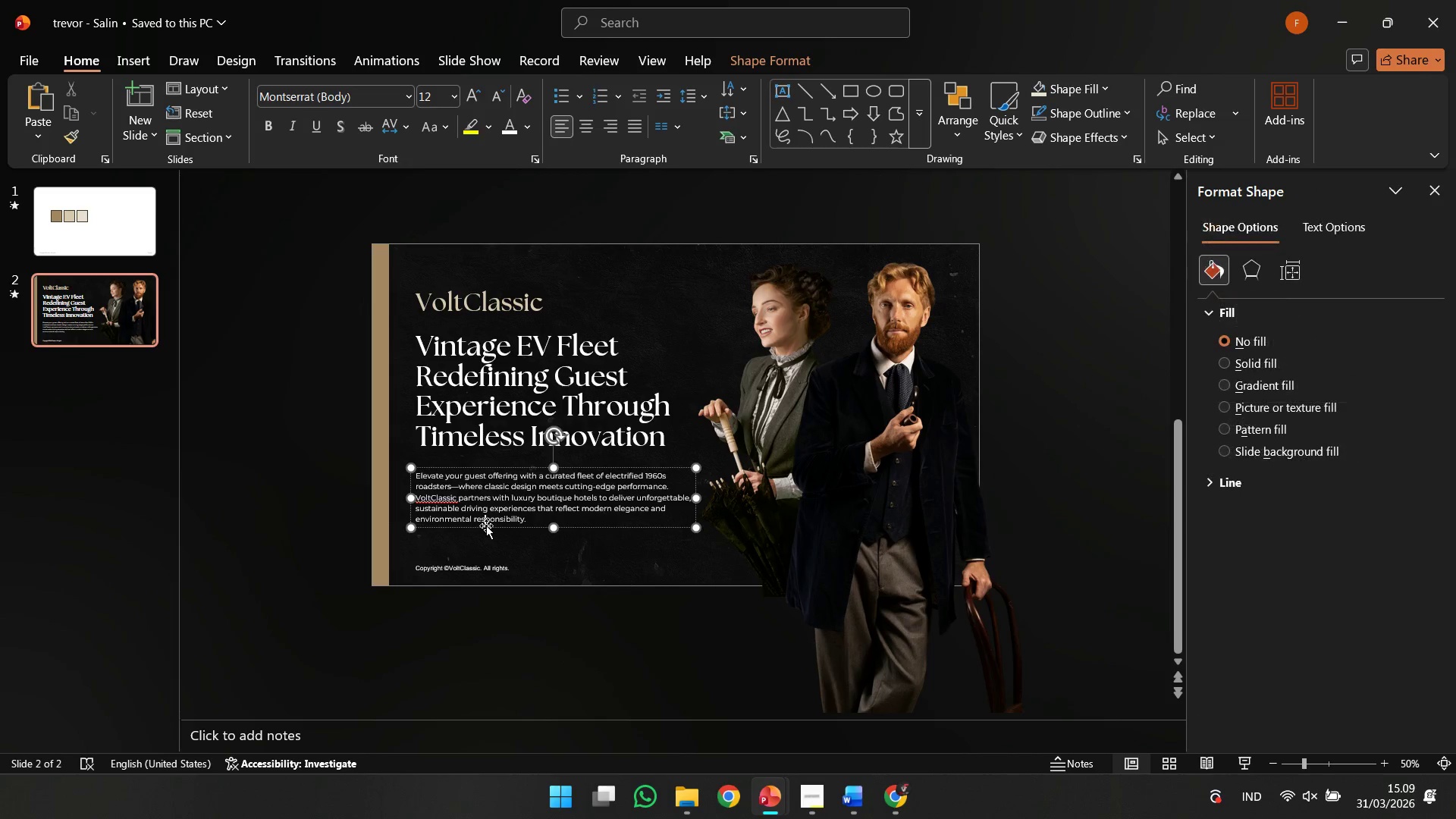 
left_click([486, 526])
 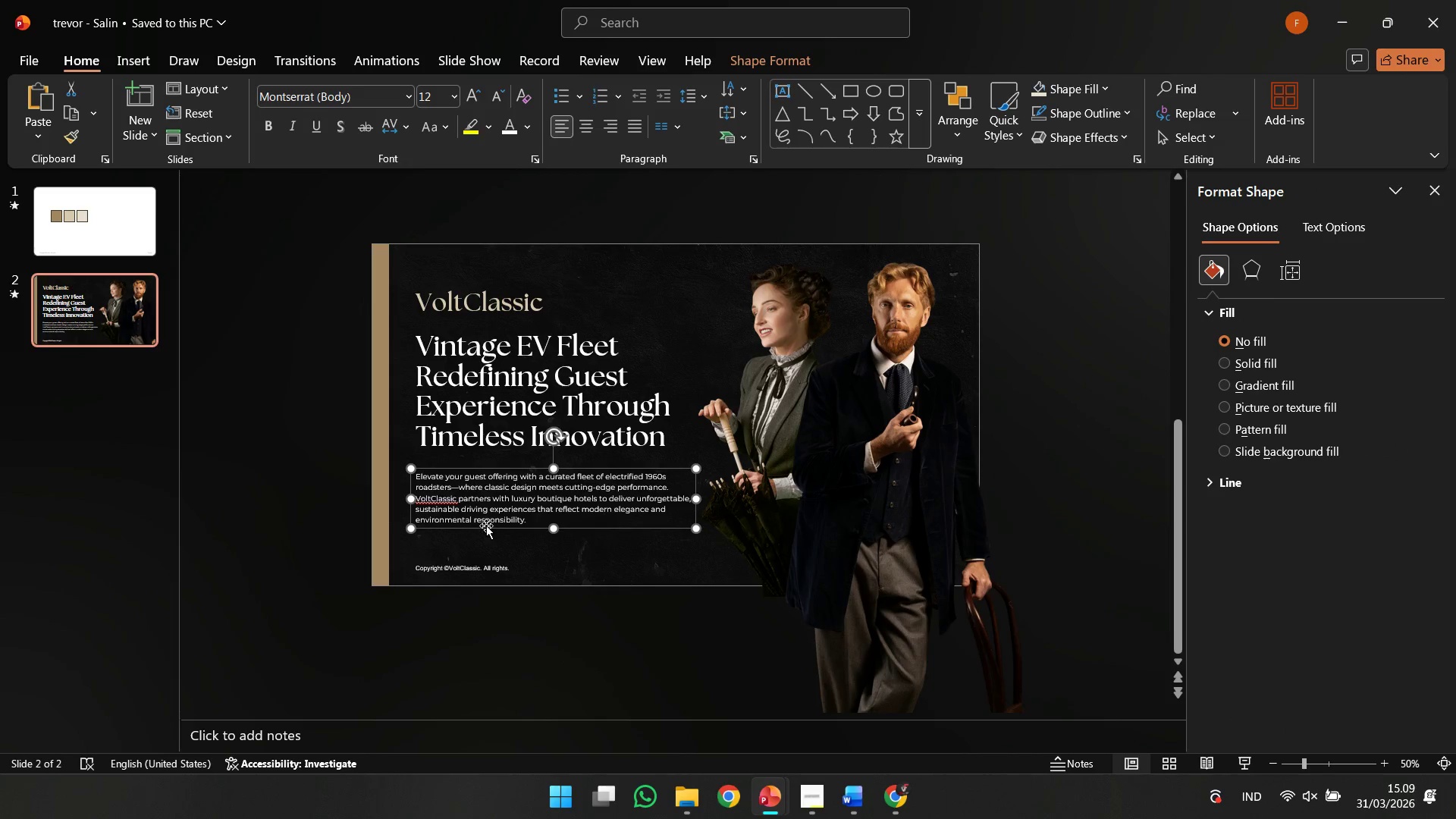 
key(ArrowDown)
 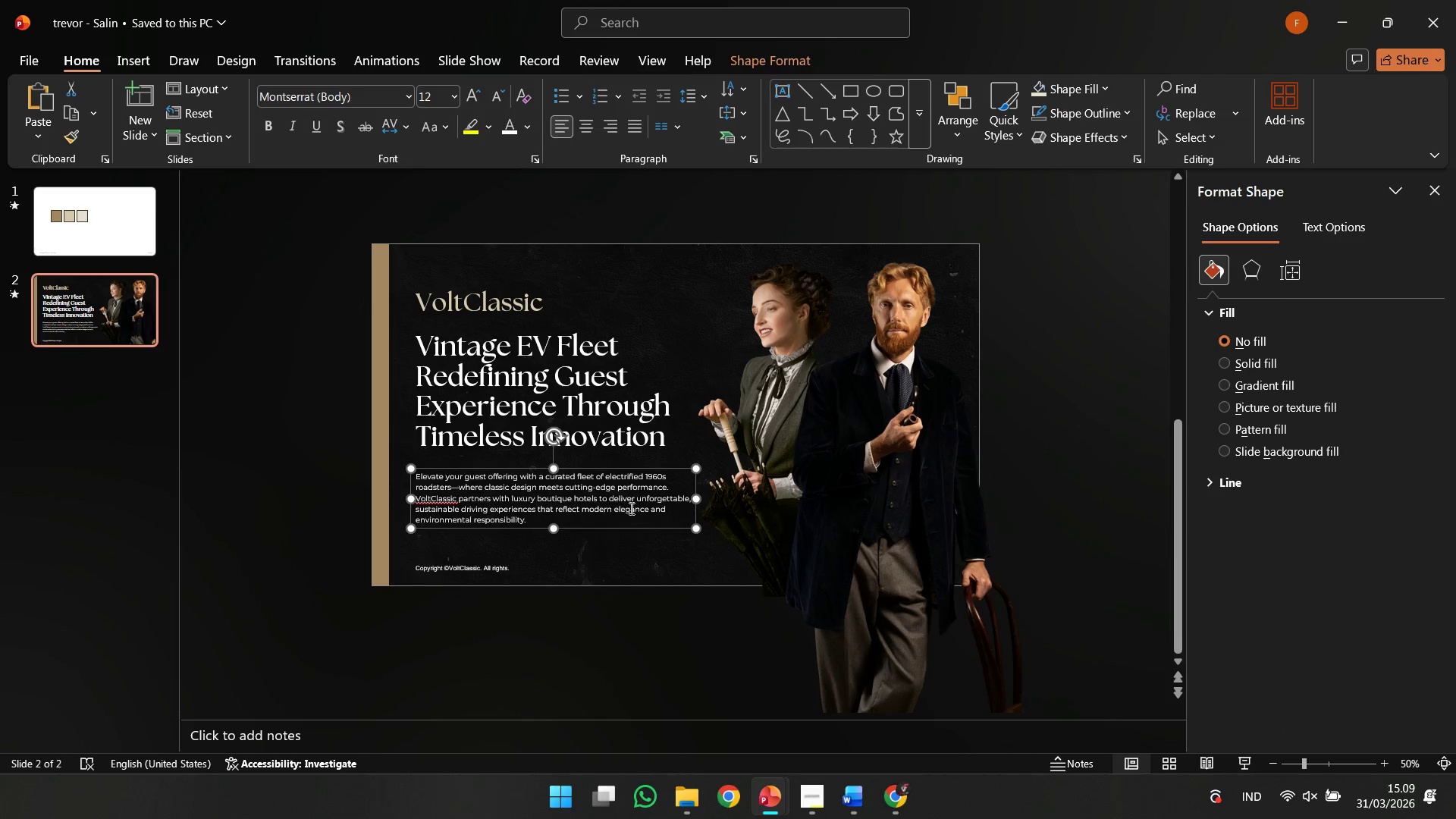 
key(ArrowDown)
 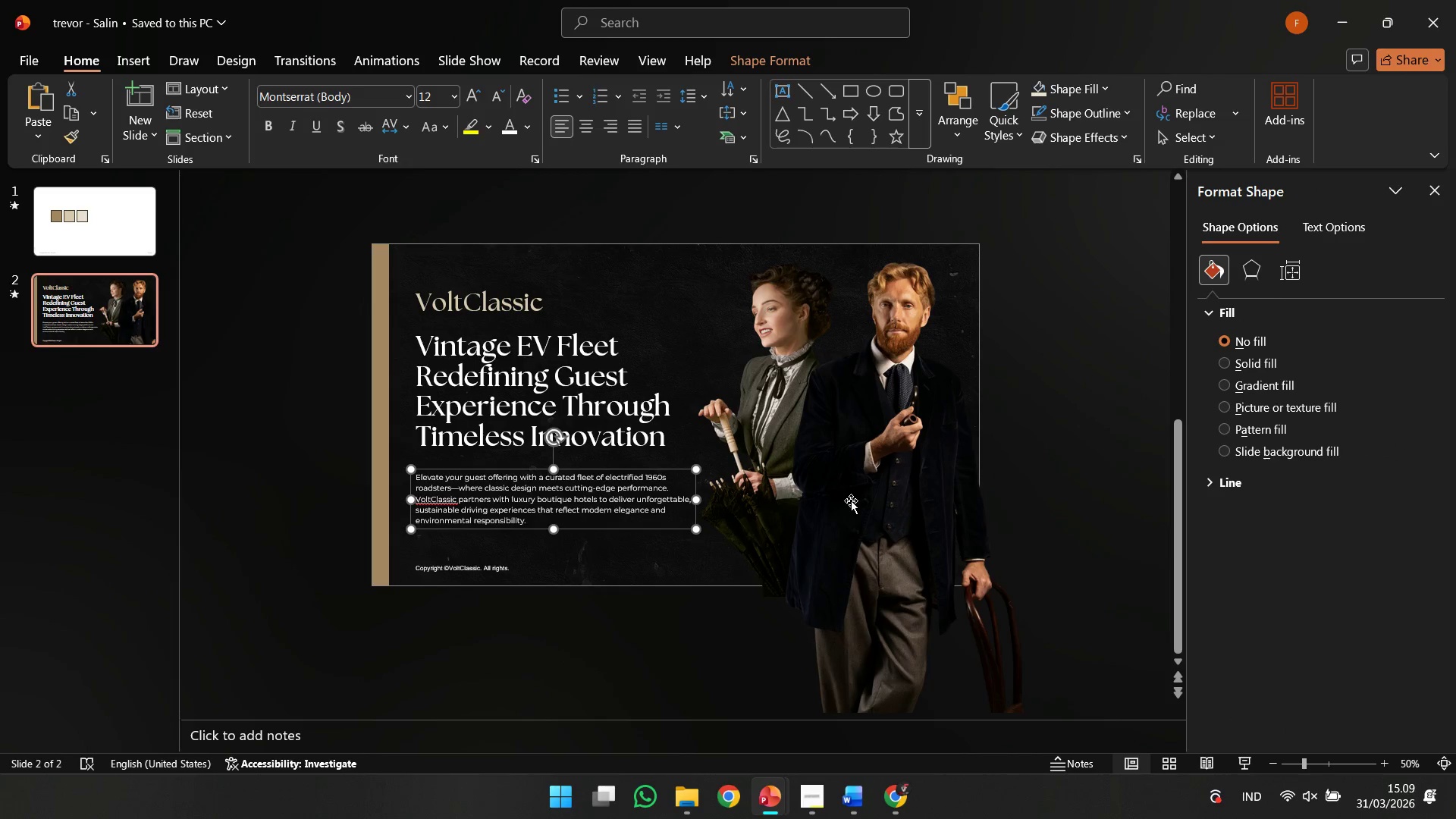 
key(ArrowDown)
 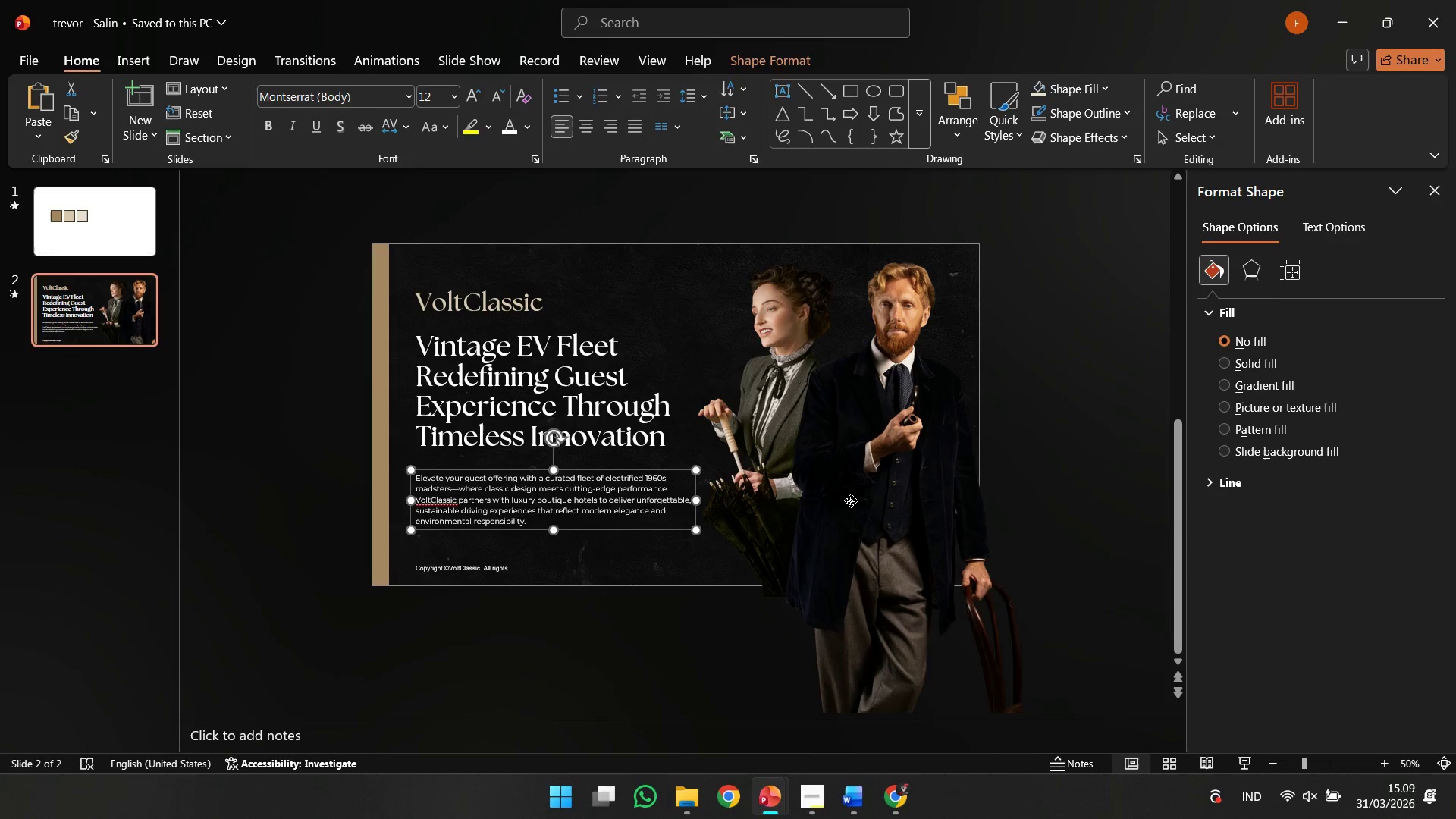 
left_click([851, 500])
 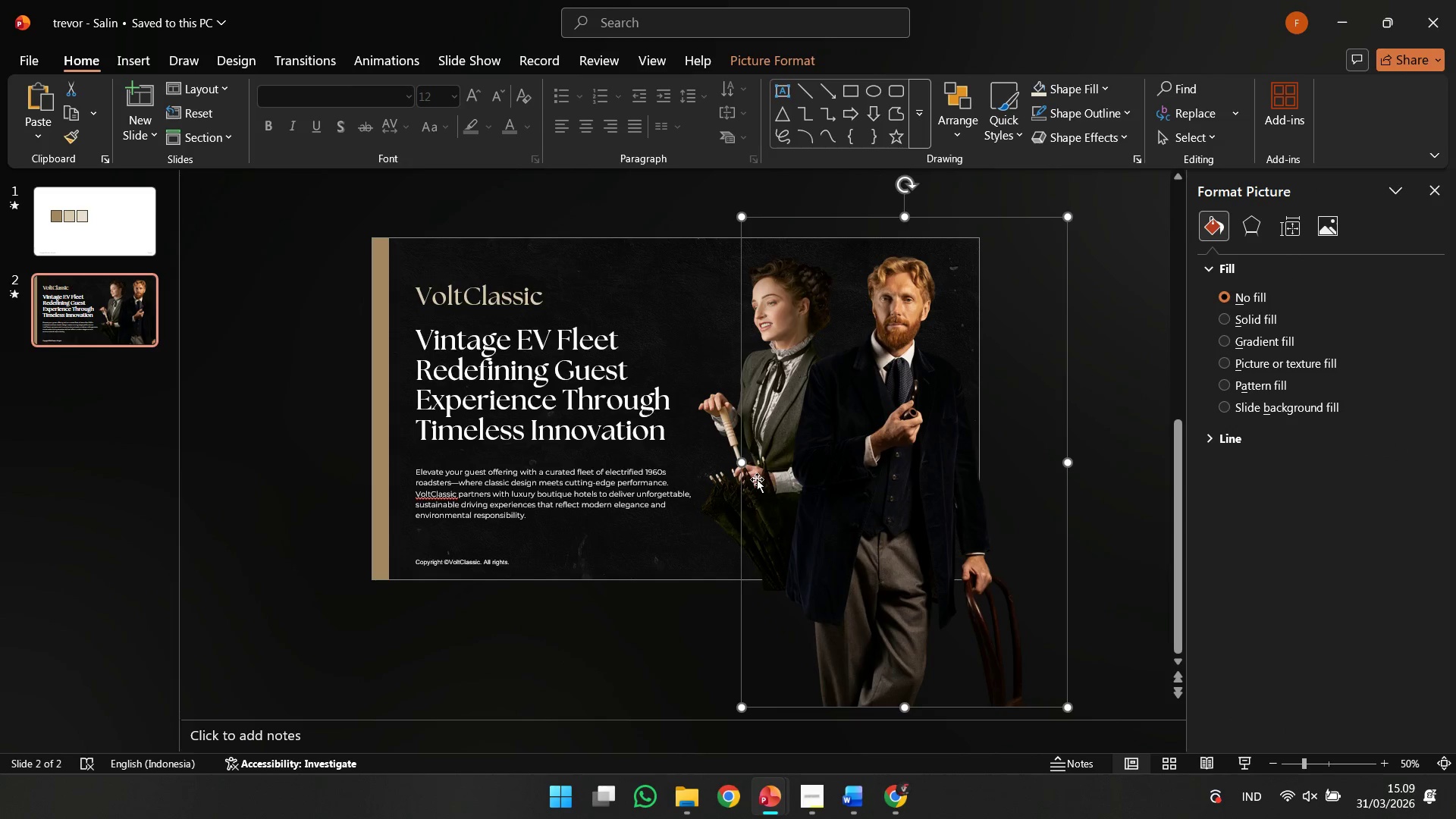 
left_click([729, 490])
 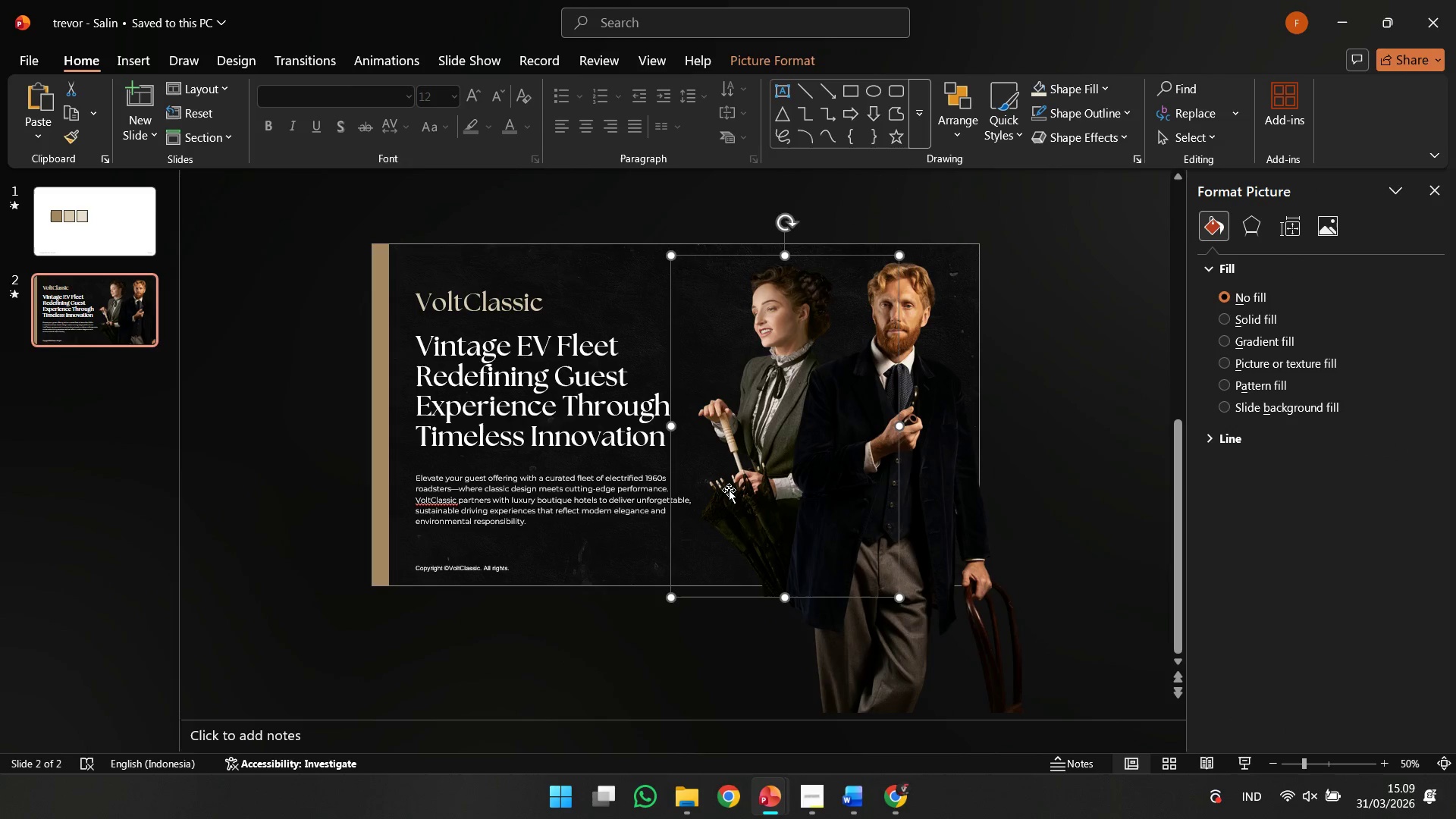 
key(ArrowLeft)
 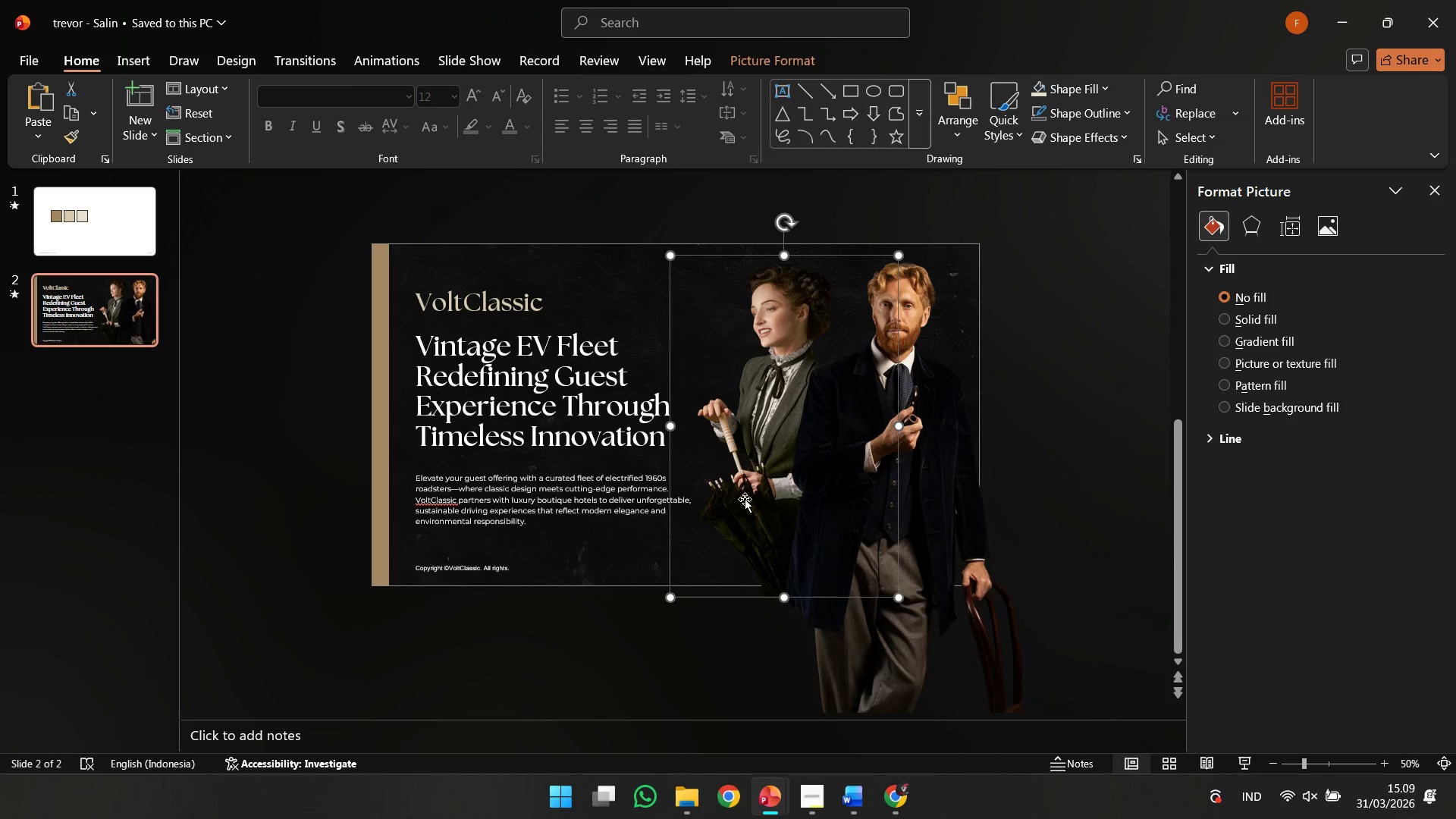 
key(ArrowLeft)
 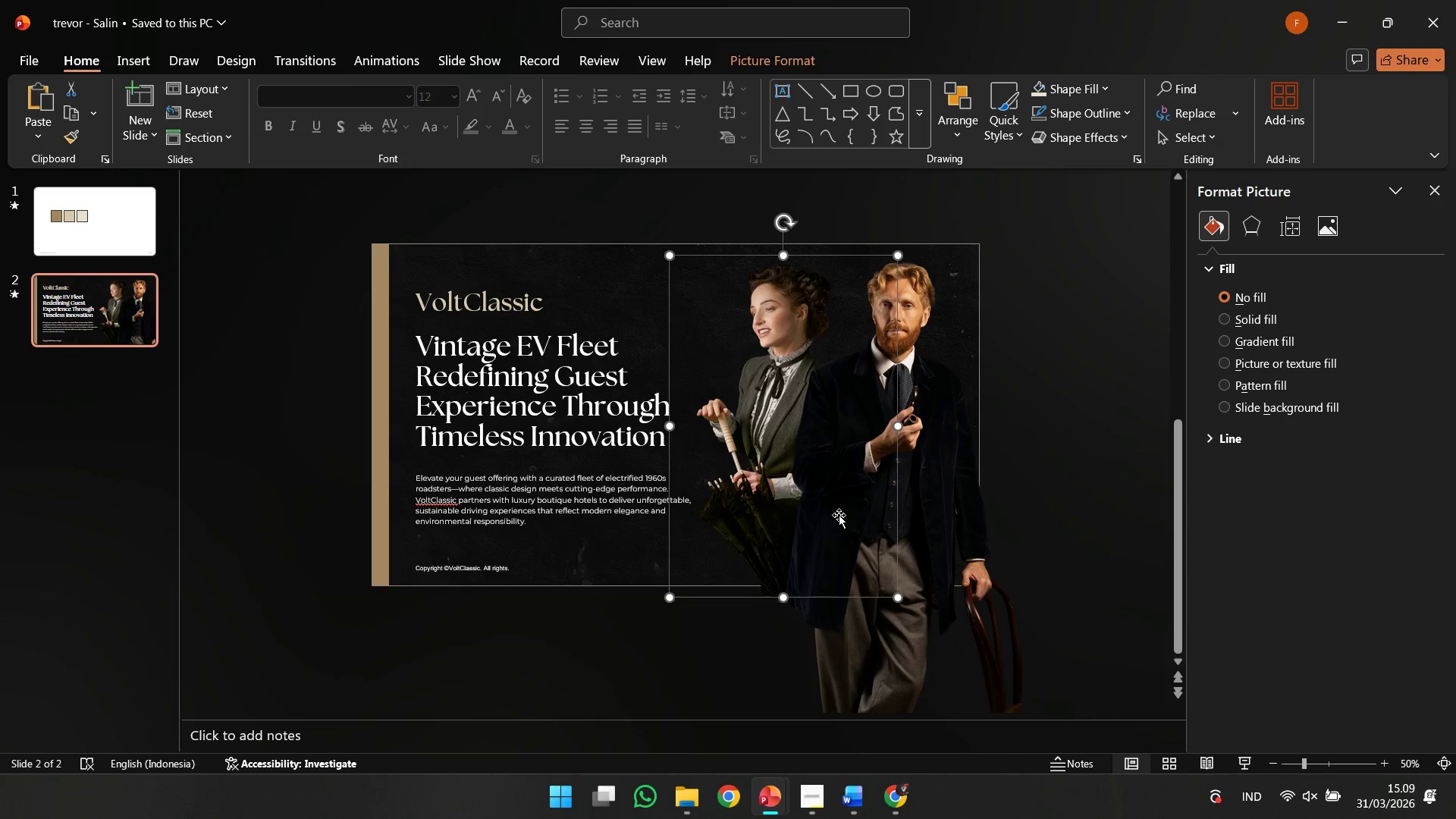 
key(ArrowLeft)
 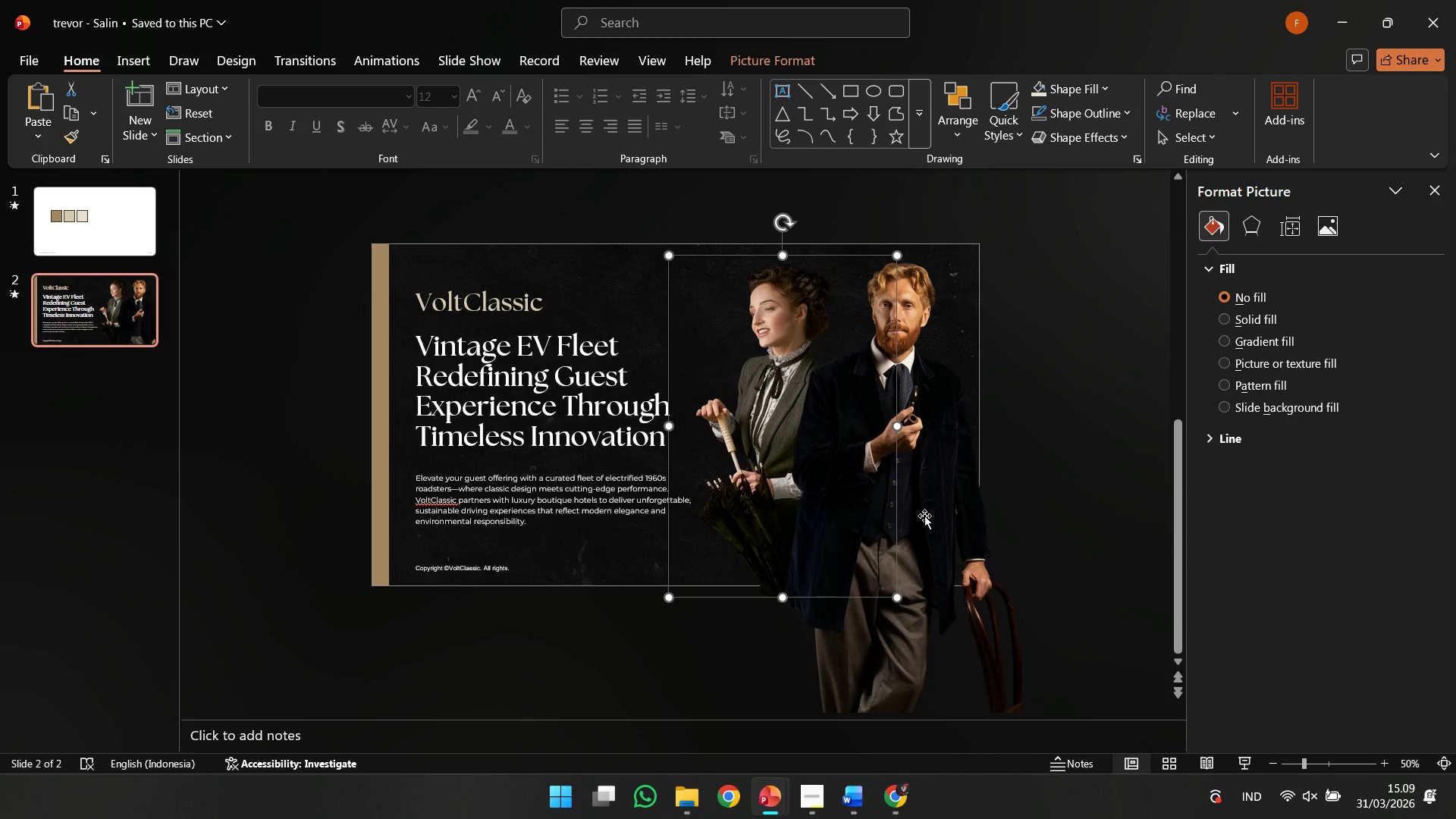 
key(ArrowLeft)
 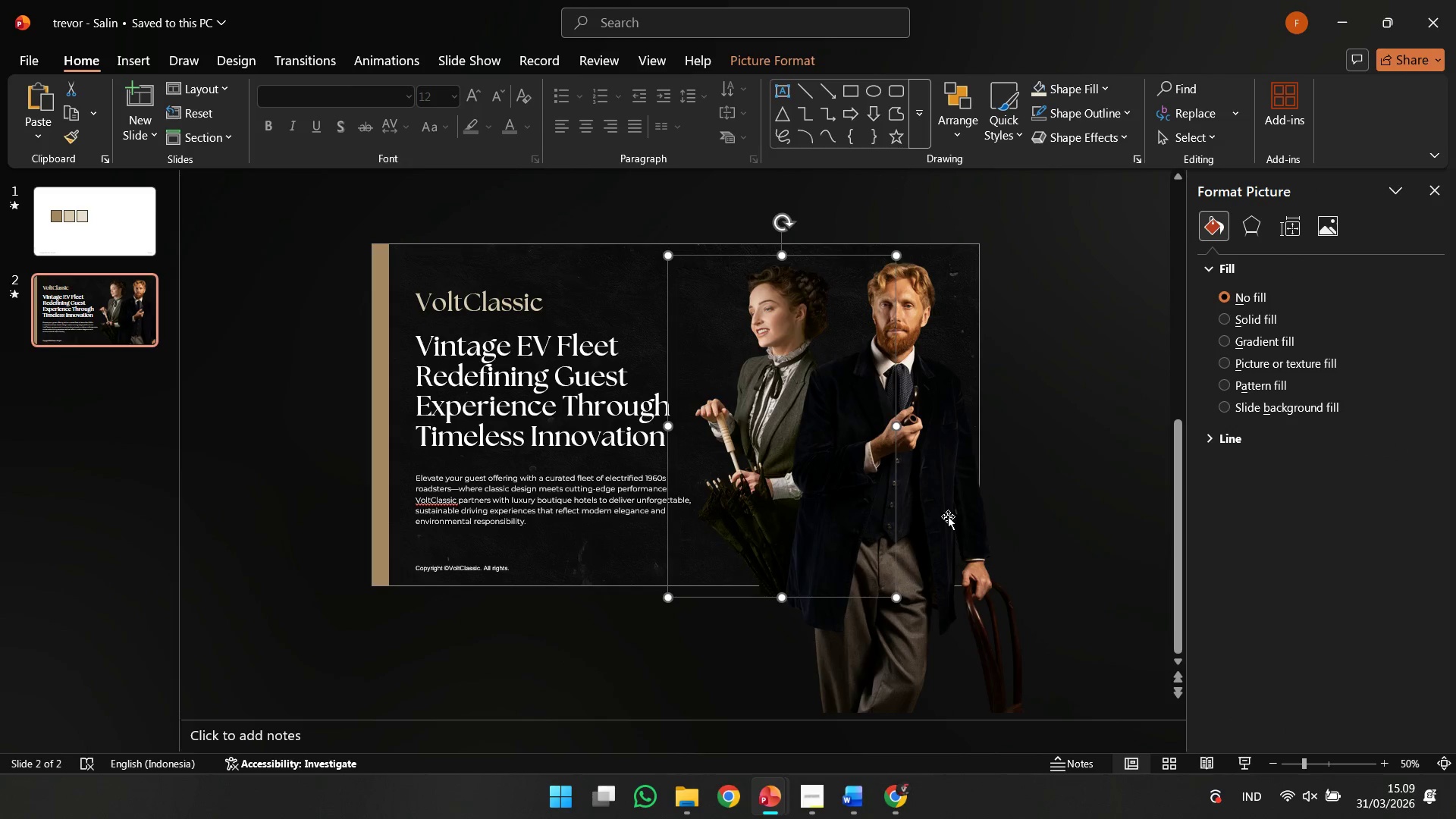 
key(ArrowLeft)
 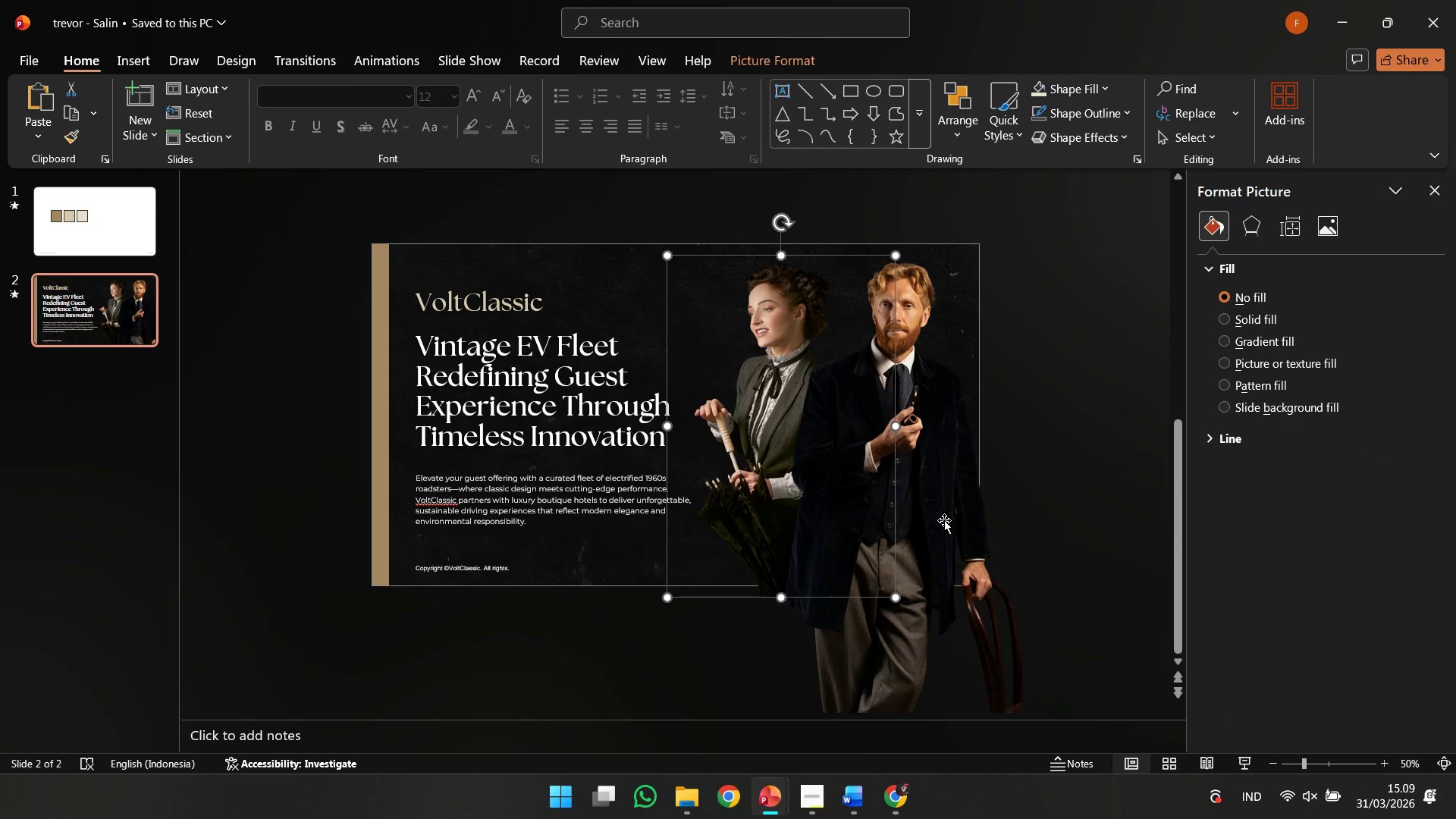 
key(ArrowLeft)
 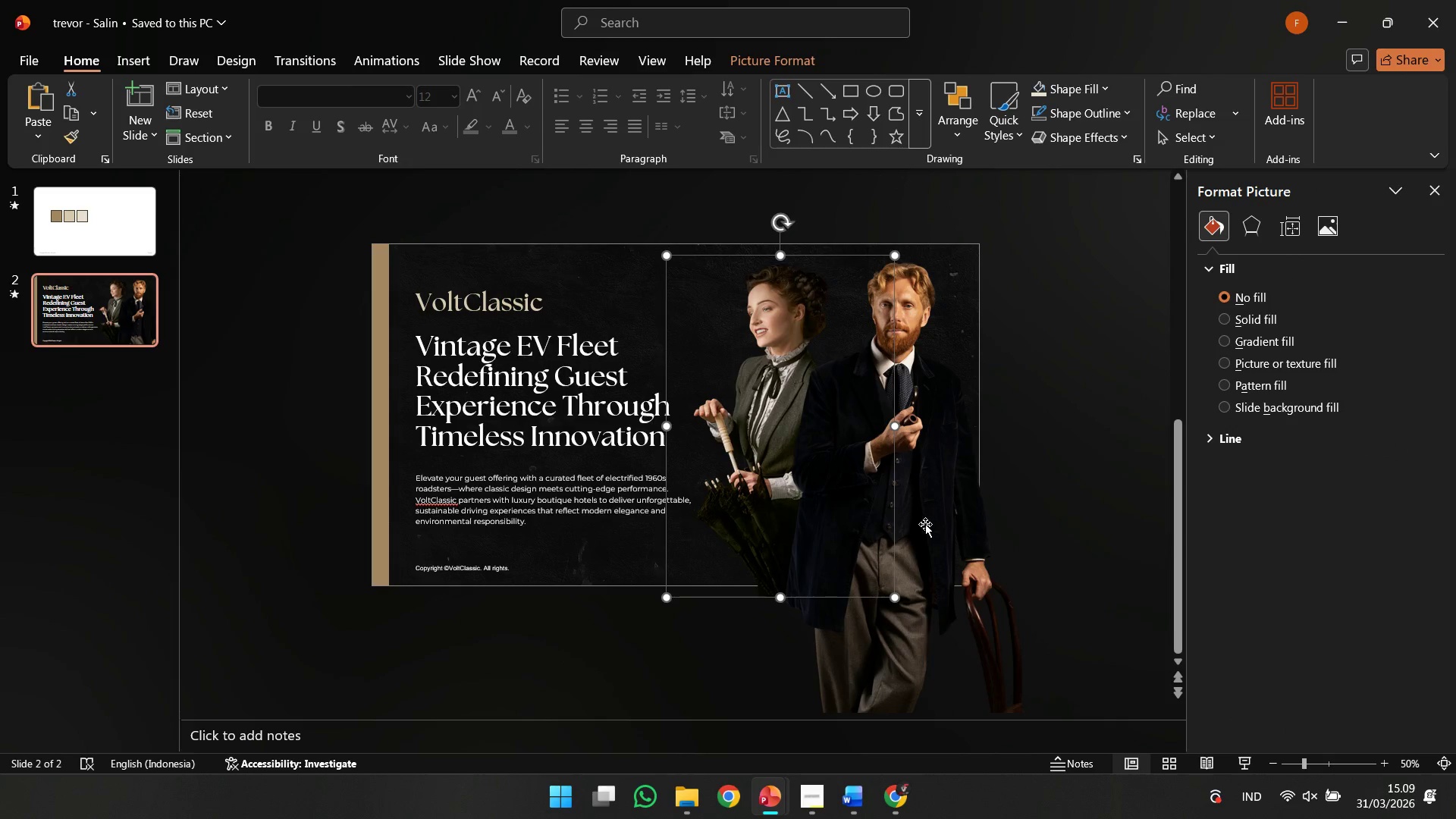 
key(ArrowLeft)
 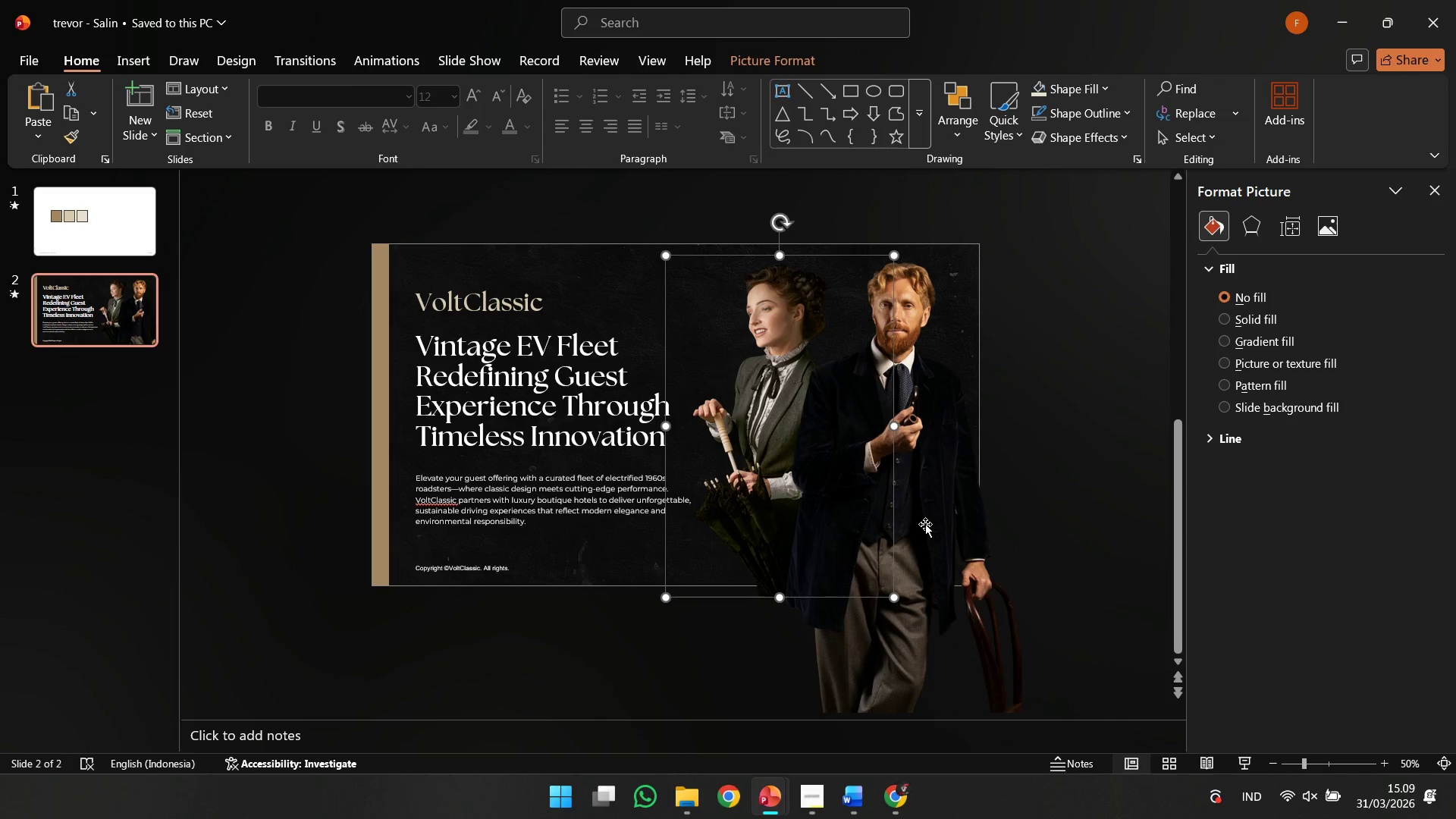 
key(ArrowLeft)
 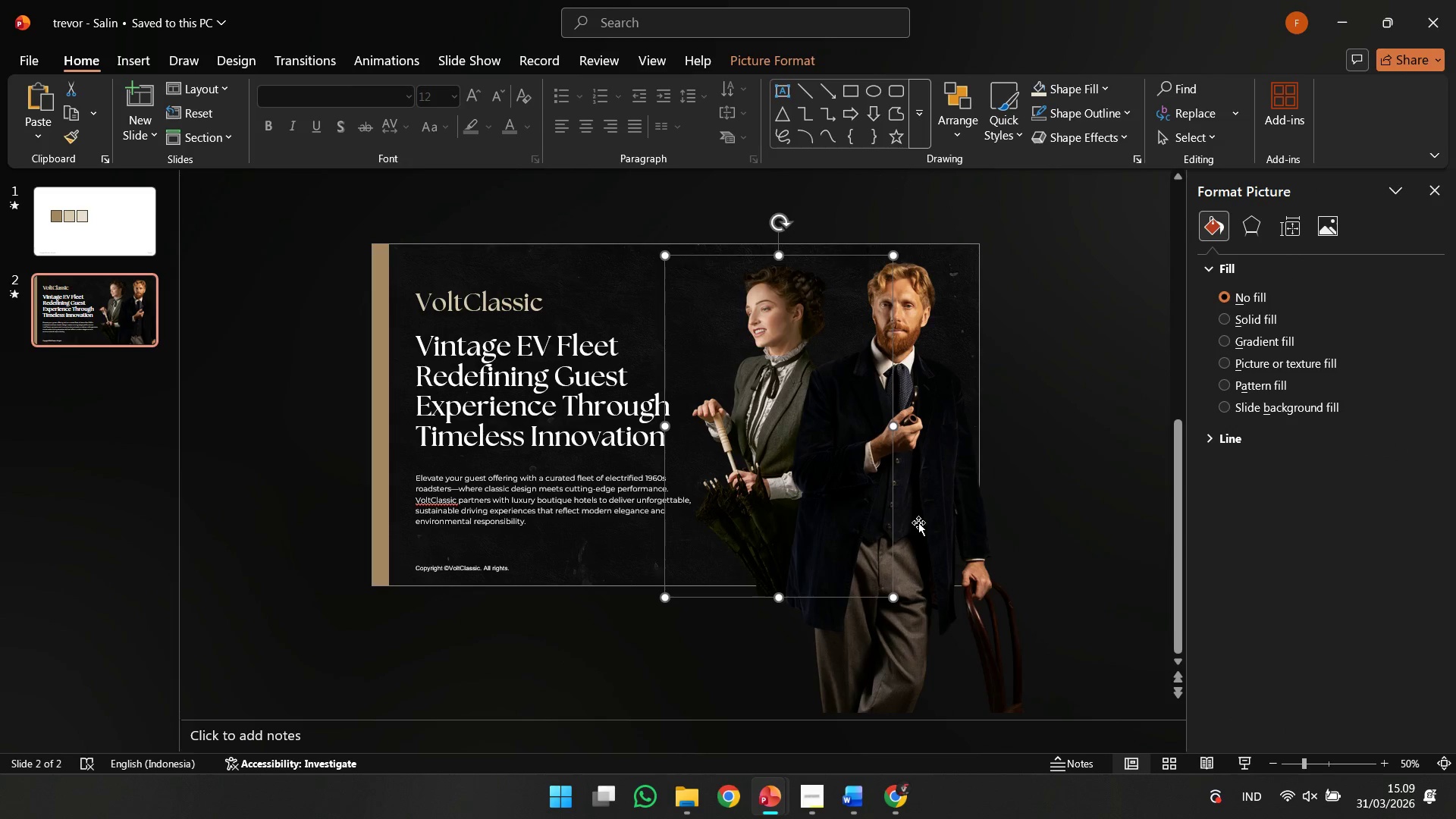 
key(ArrowLeft)
 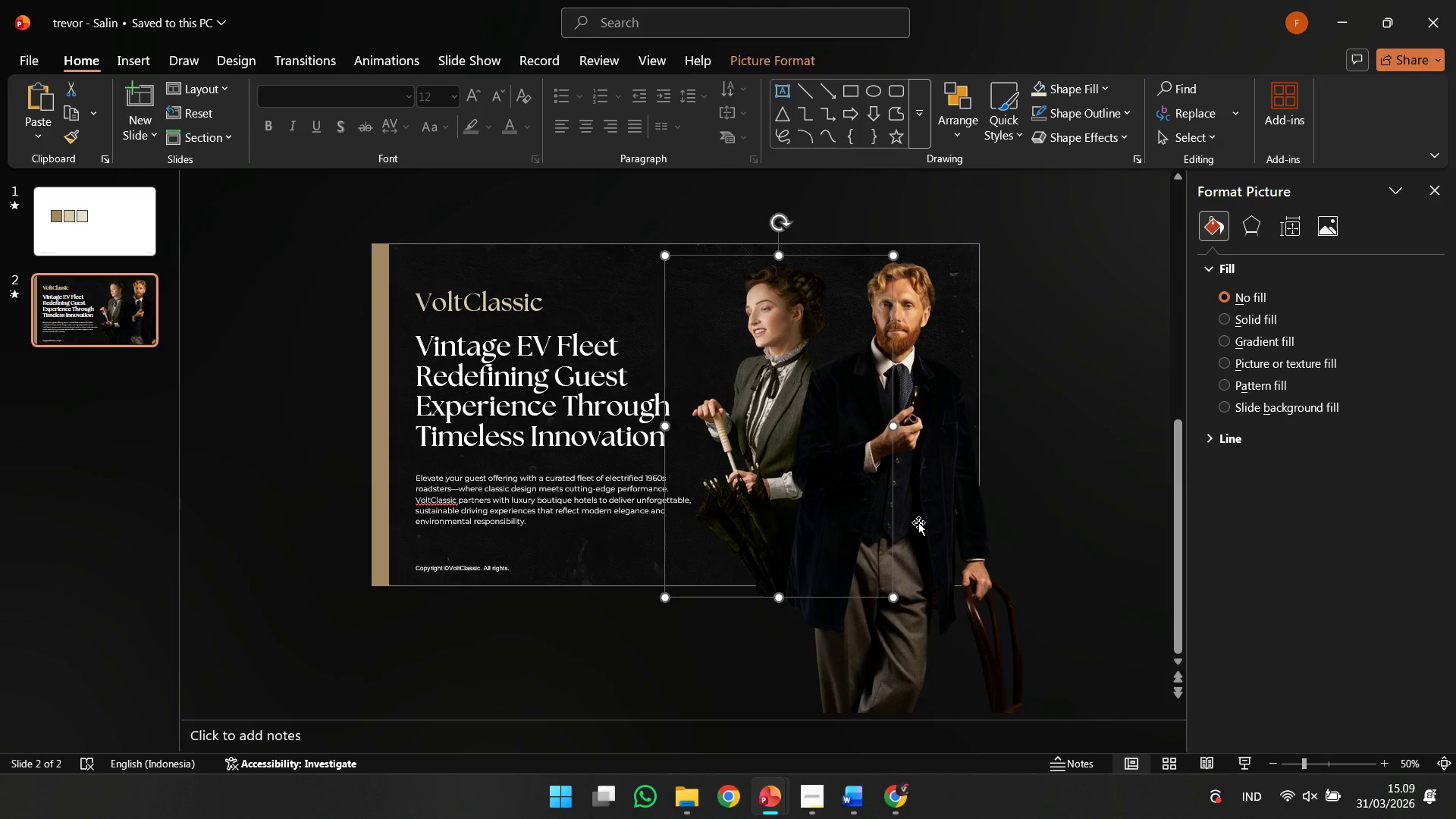 
key(ArrowLeft)
 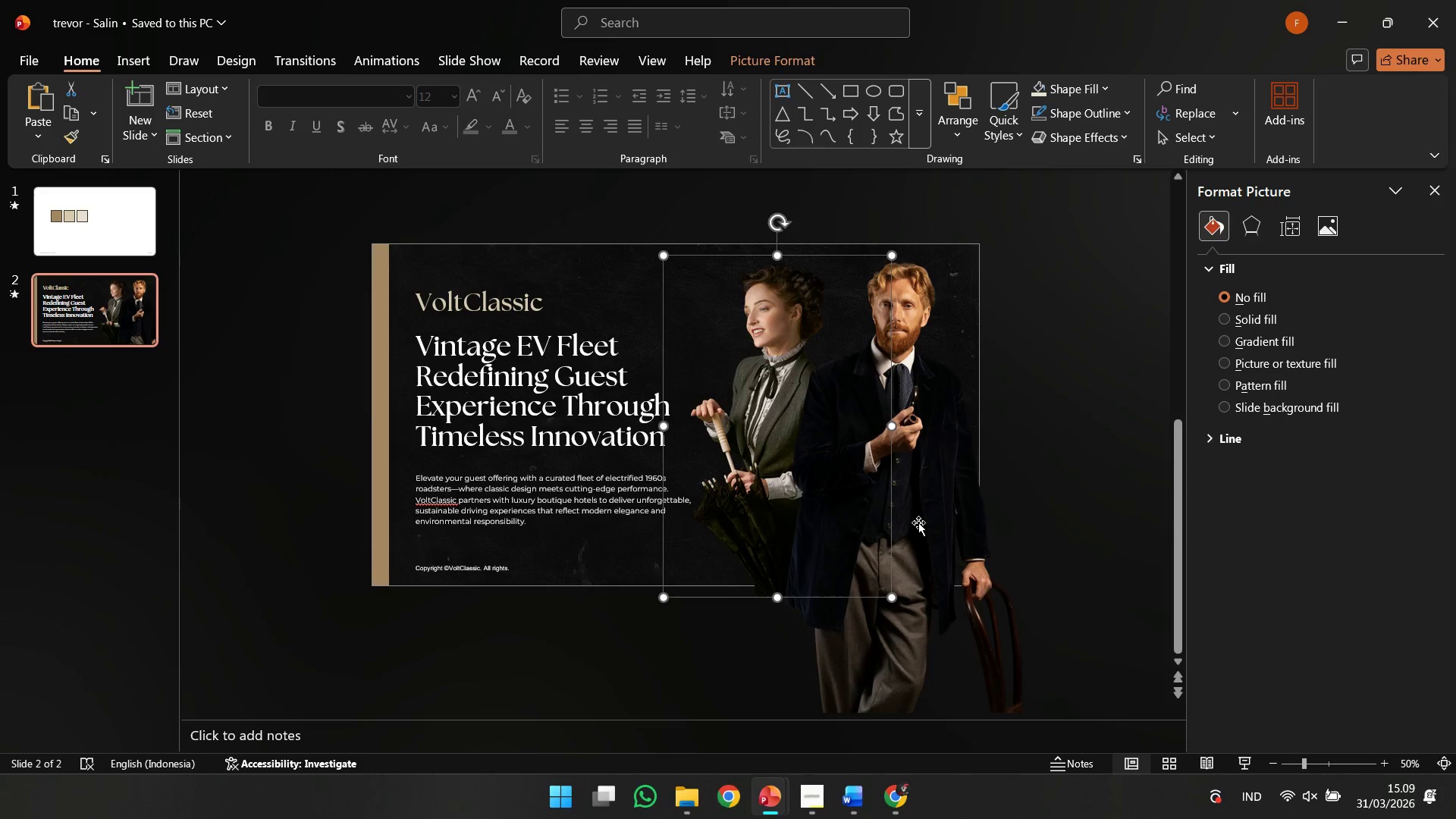 
left_click([918, 522])
 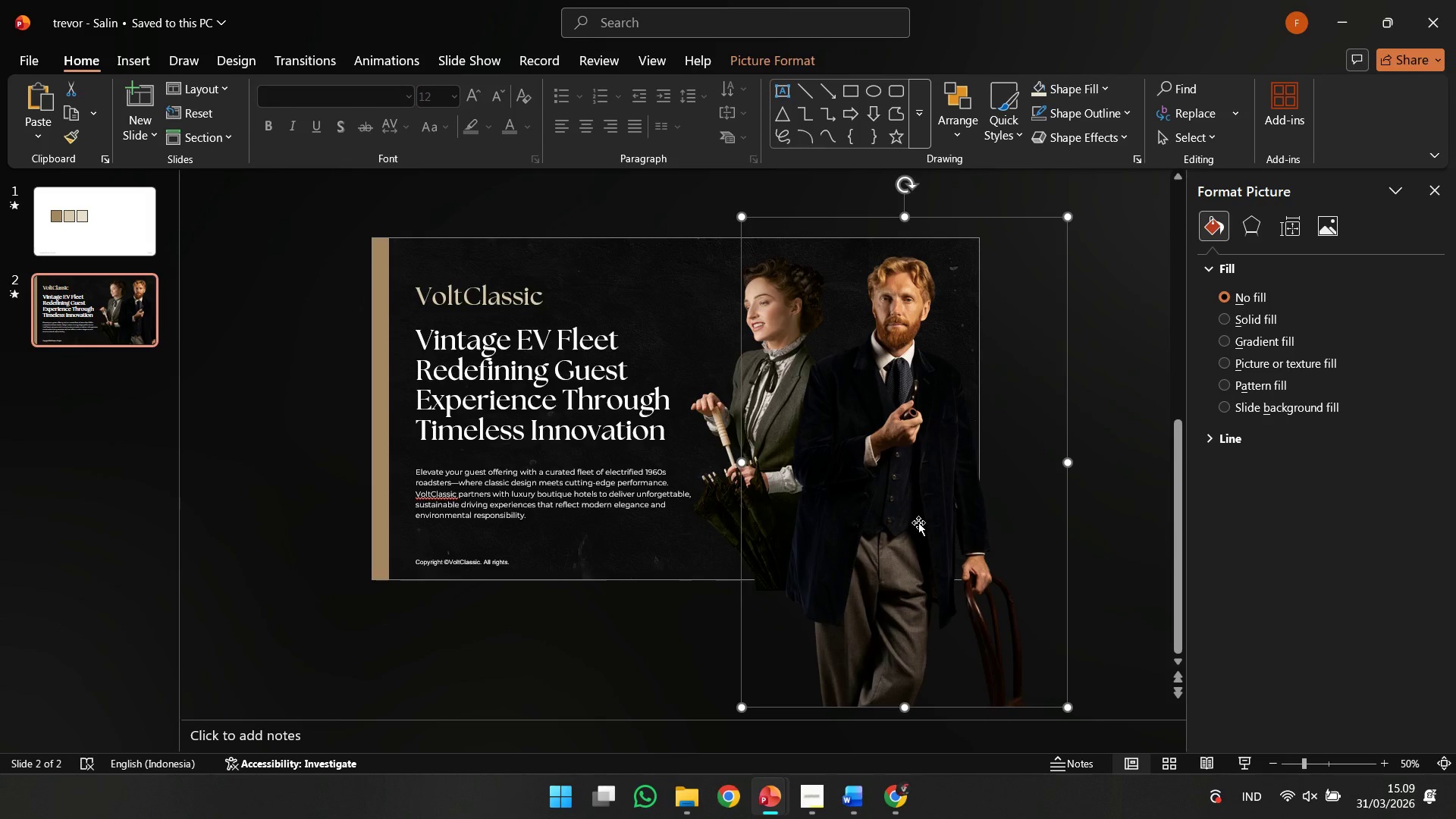 
key(ArrowLeft)
 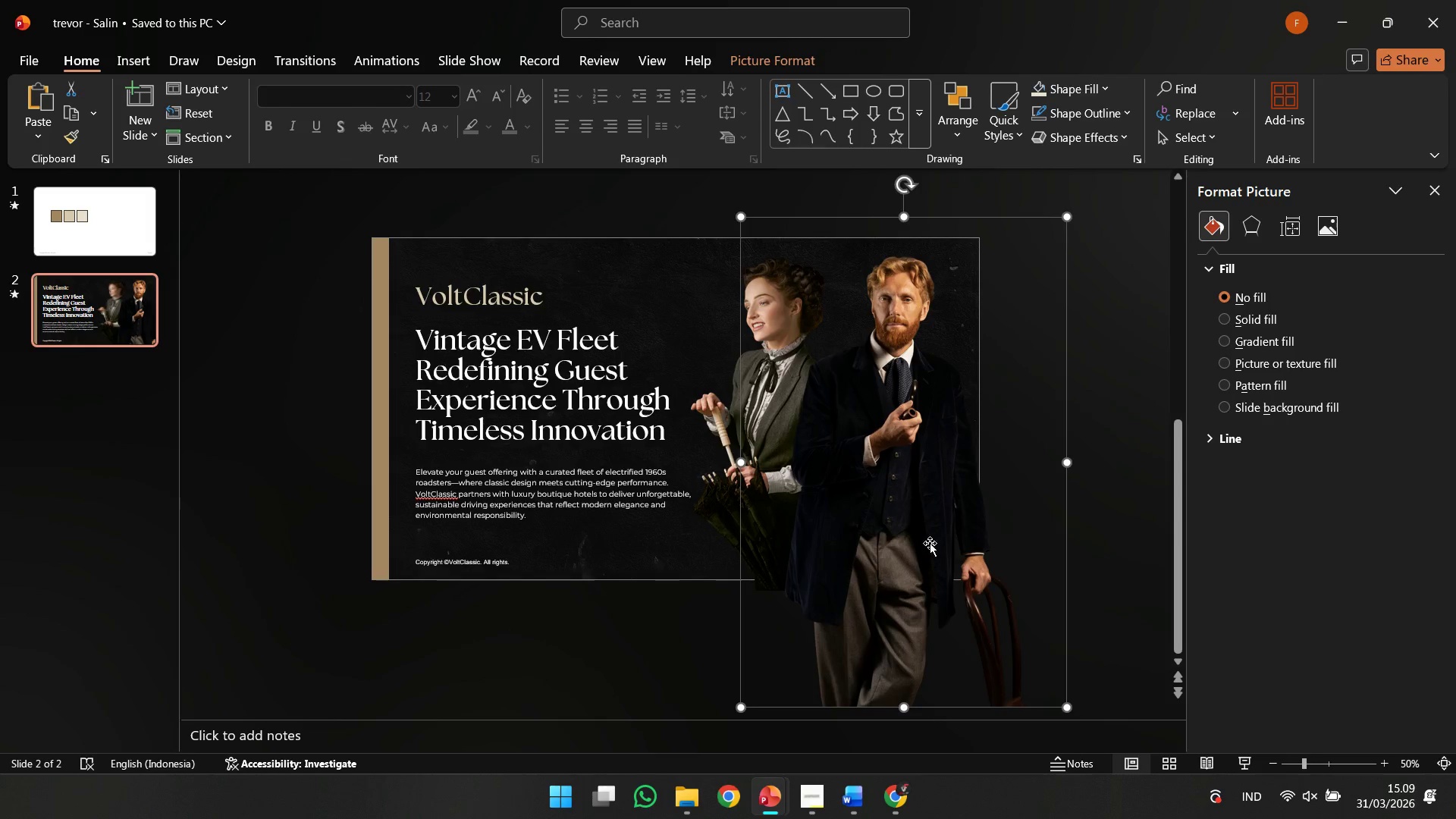 
key(ArrowLeft)
 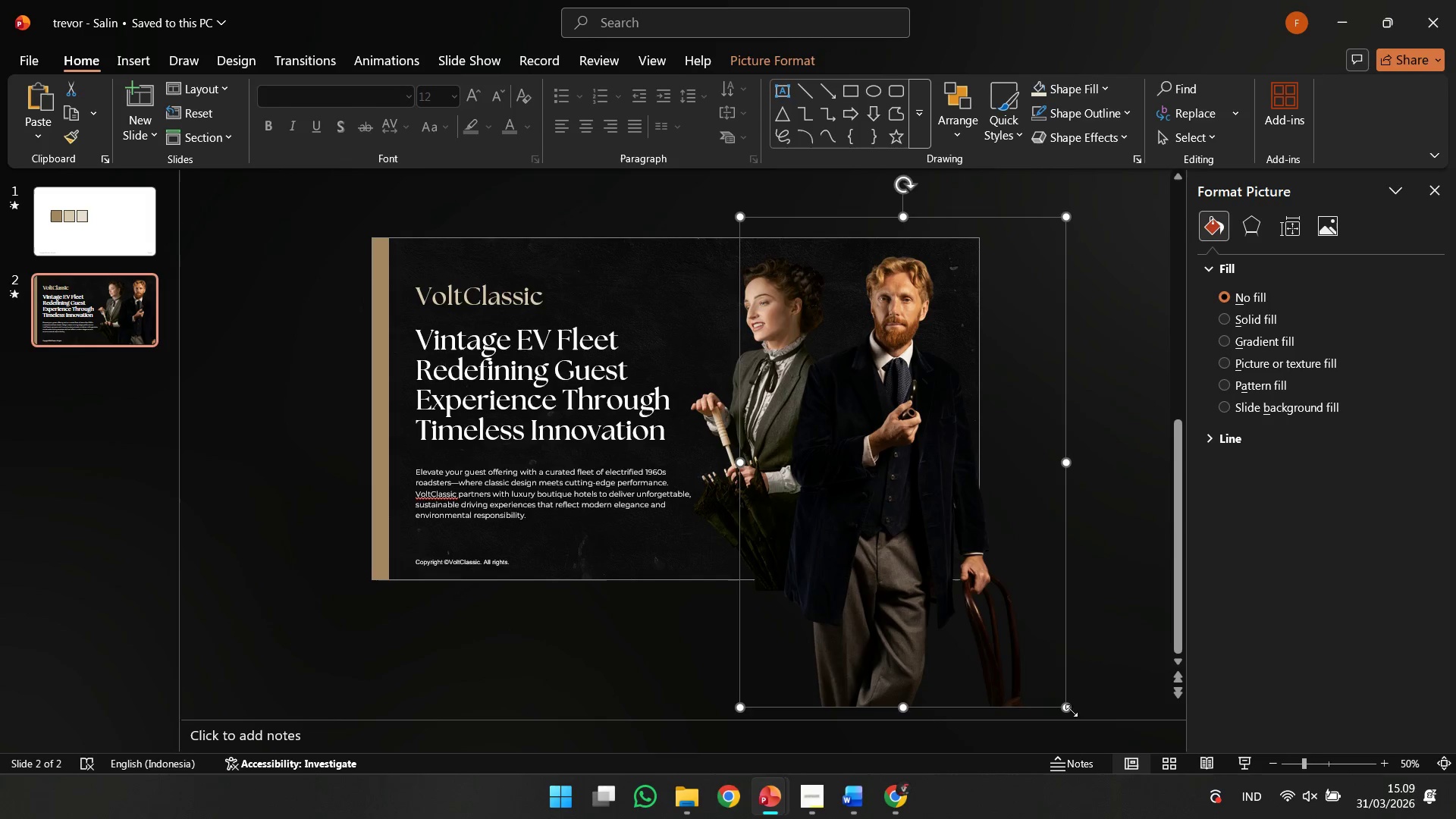 
key(ArrowLeft)
 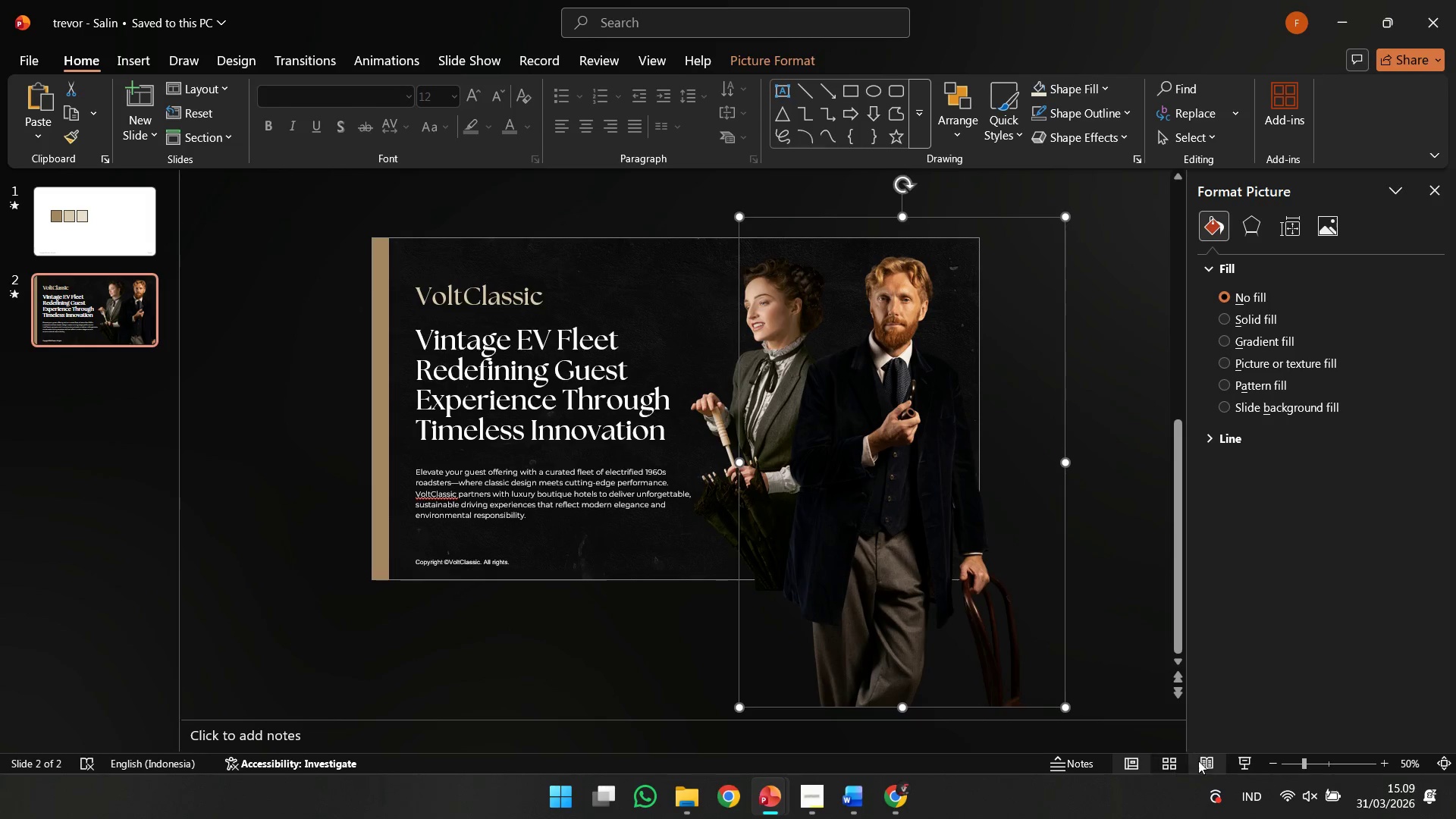 
left_click([1203, 760])
 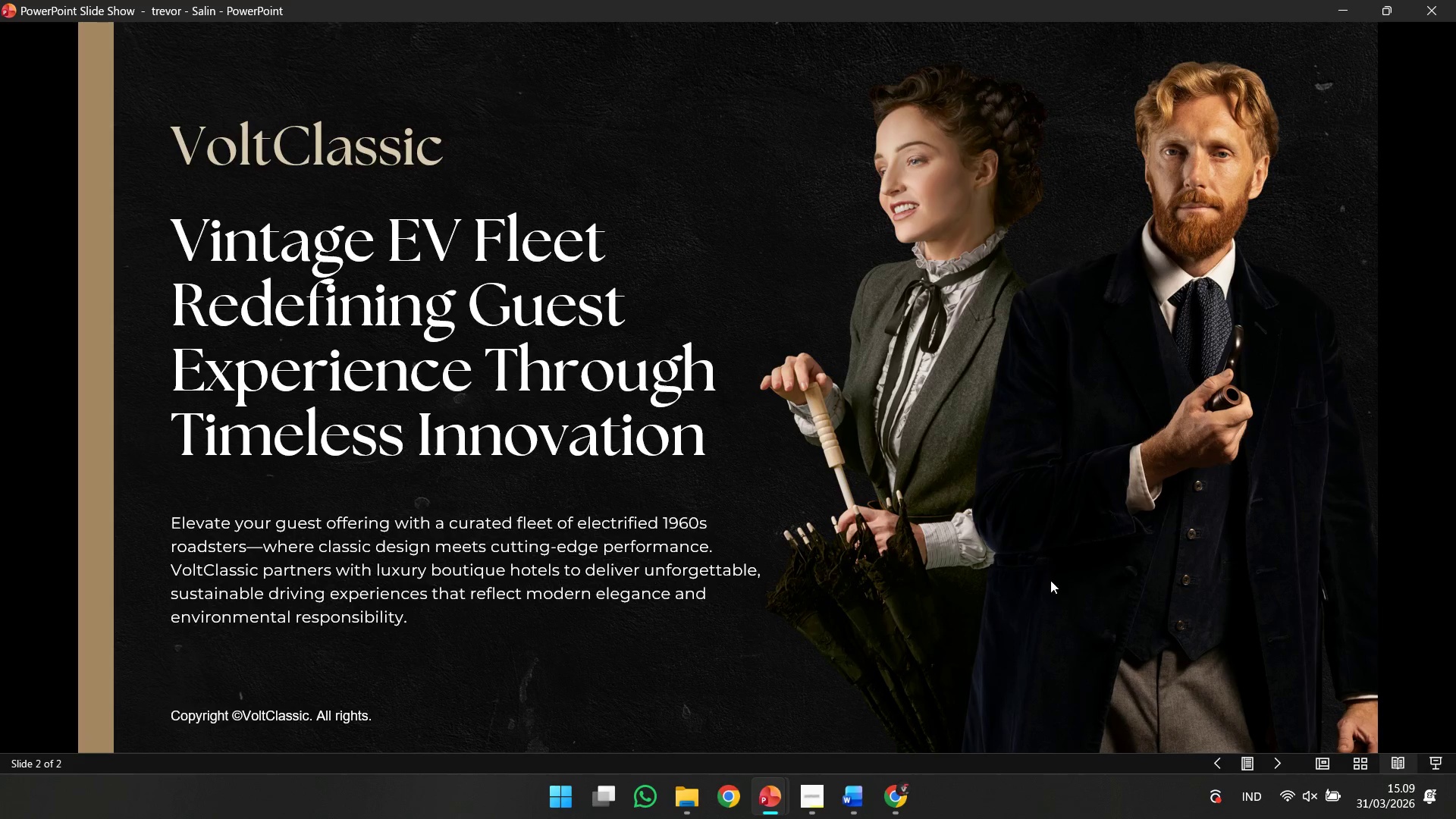 
key(Escape)
 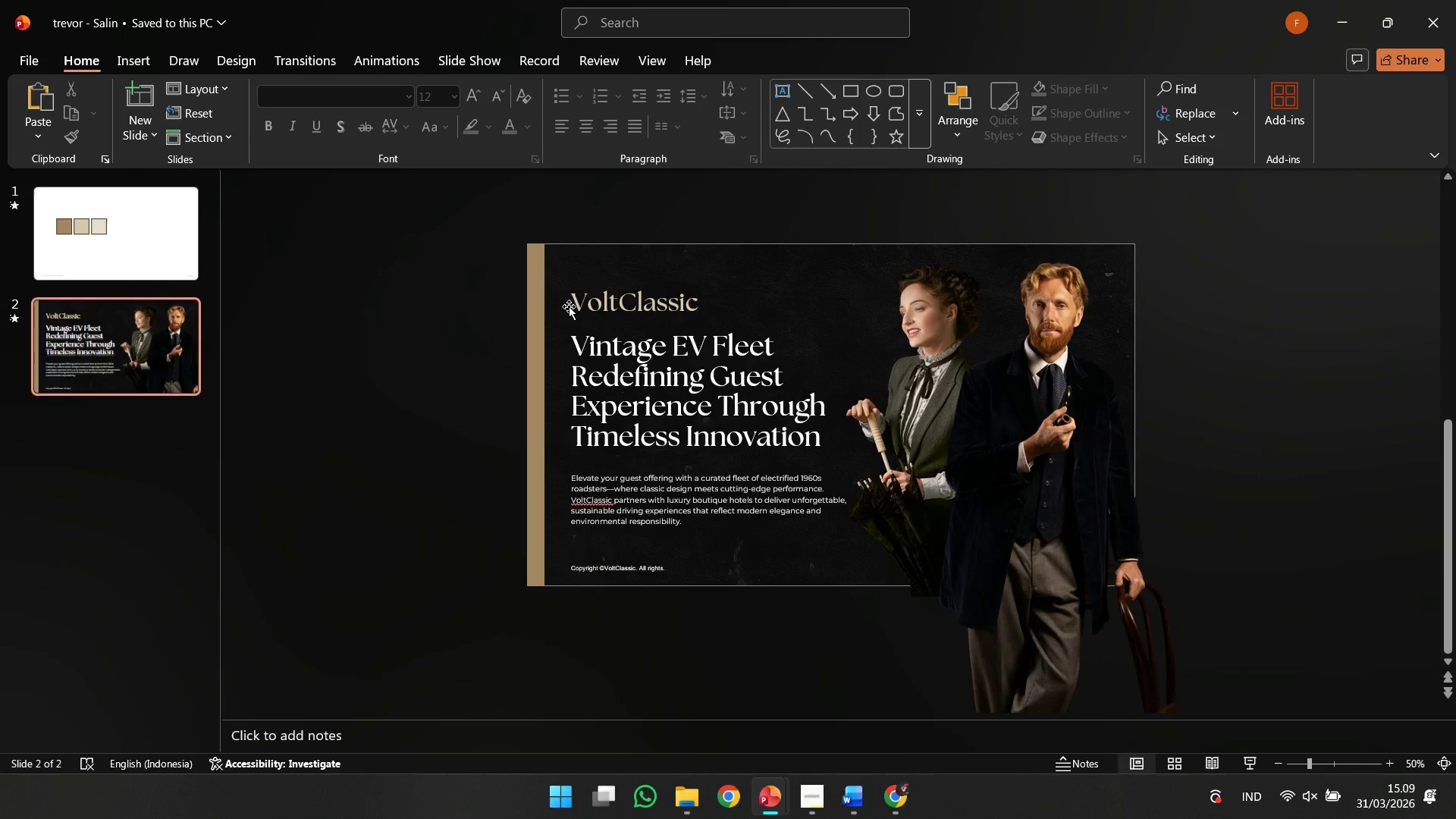 
left_click([576, 306])
 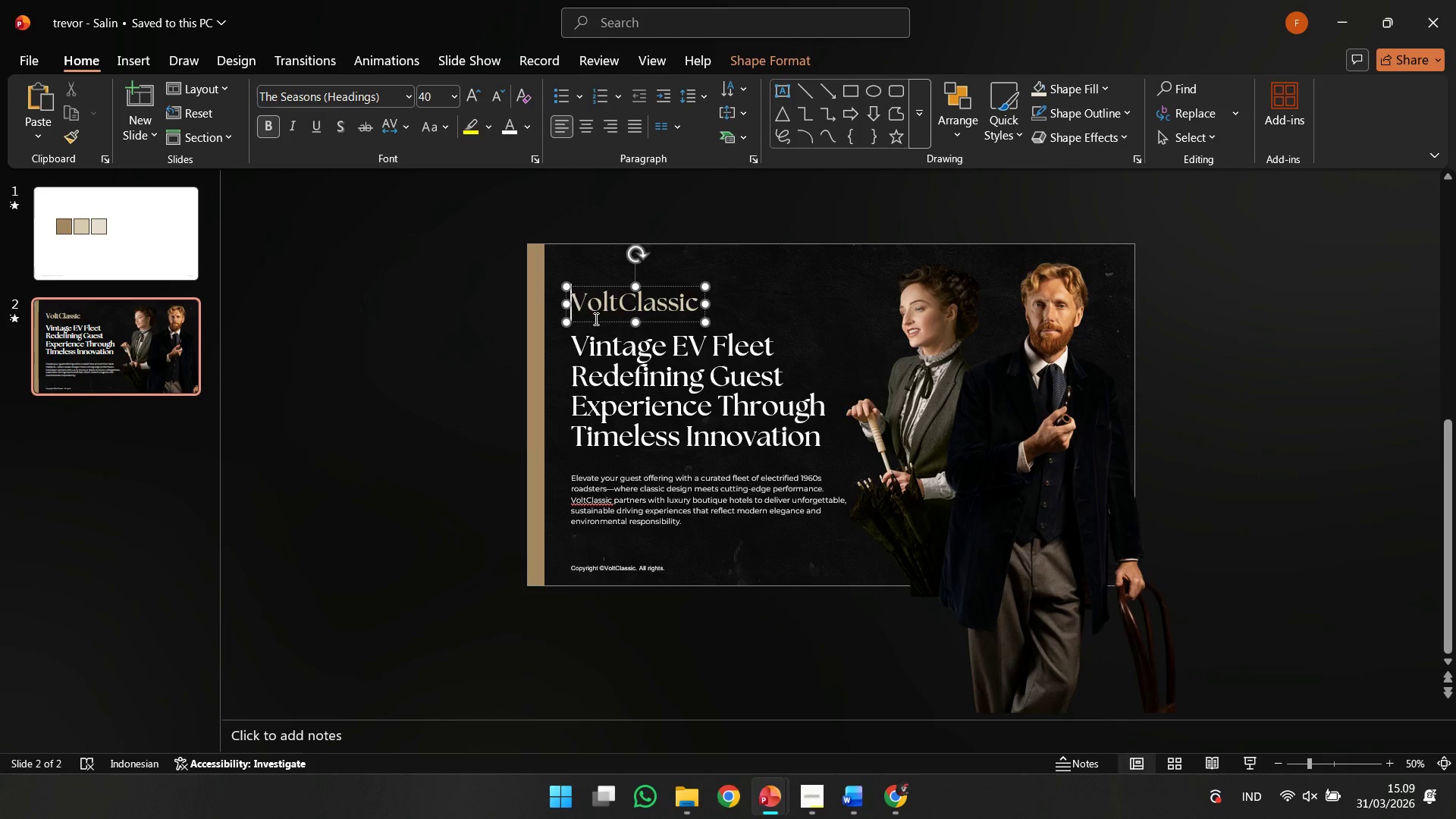 
hold_key(key=ShiftLeft, duration=0.39)
left_click_drag(start_coordinate=[595, 318], to_coordinate=[595, 309])
 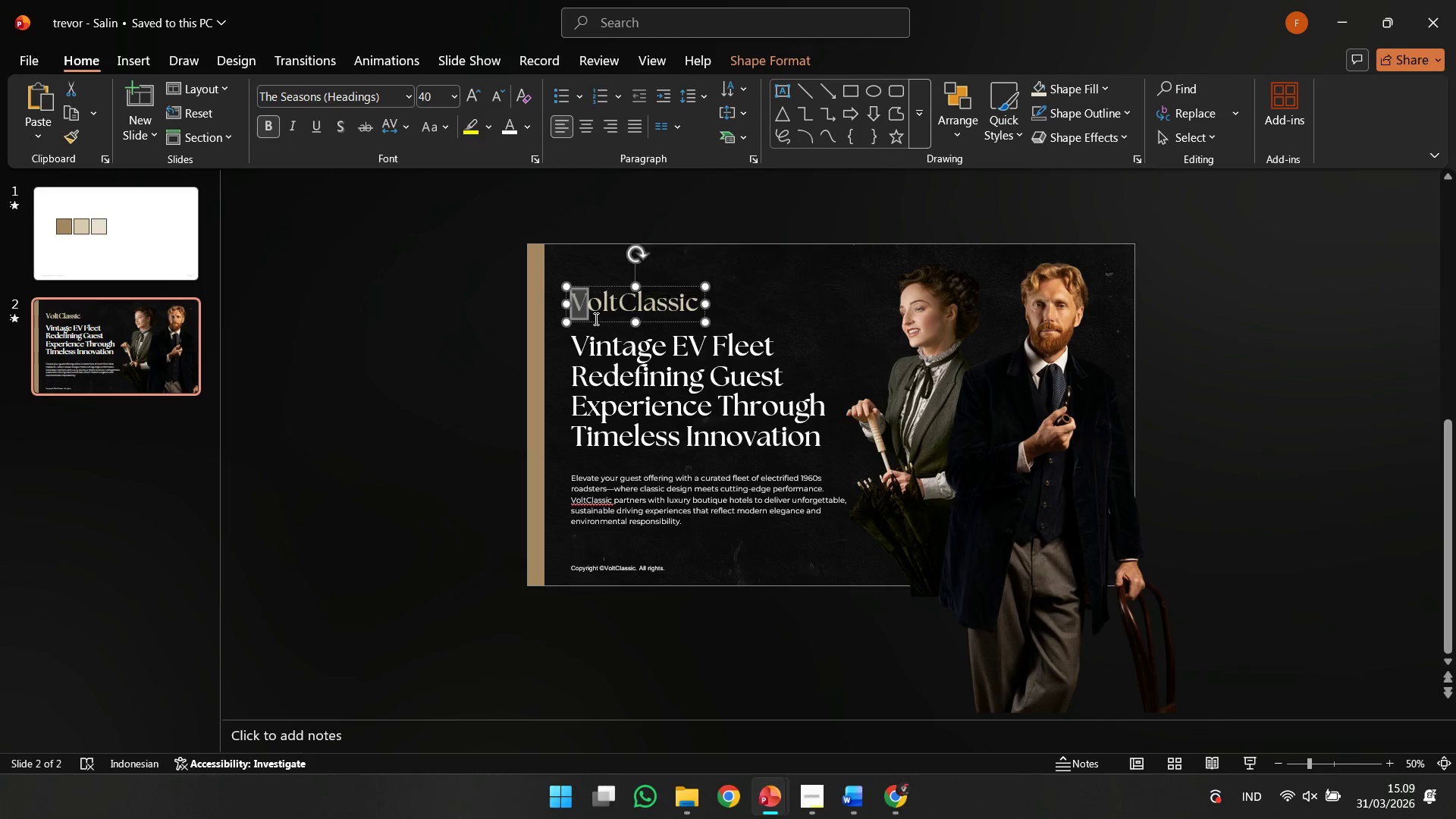 
hold_key(key=ShiftLeft, duration=1.89)
left_click_drag(start_coordinate=[594, 321], to_coordinate=[597, 301])
 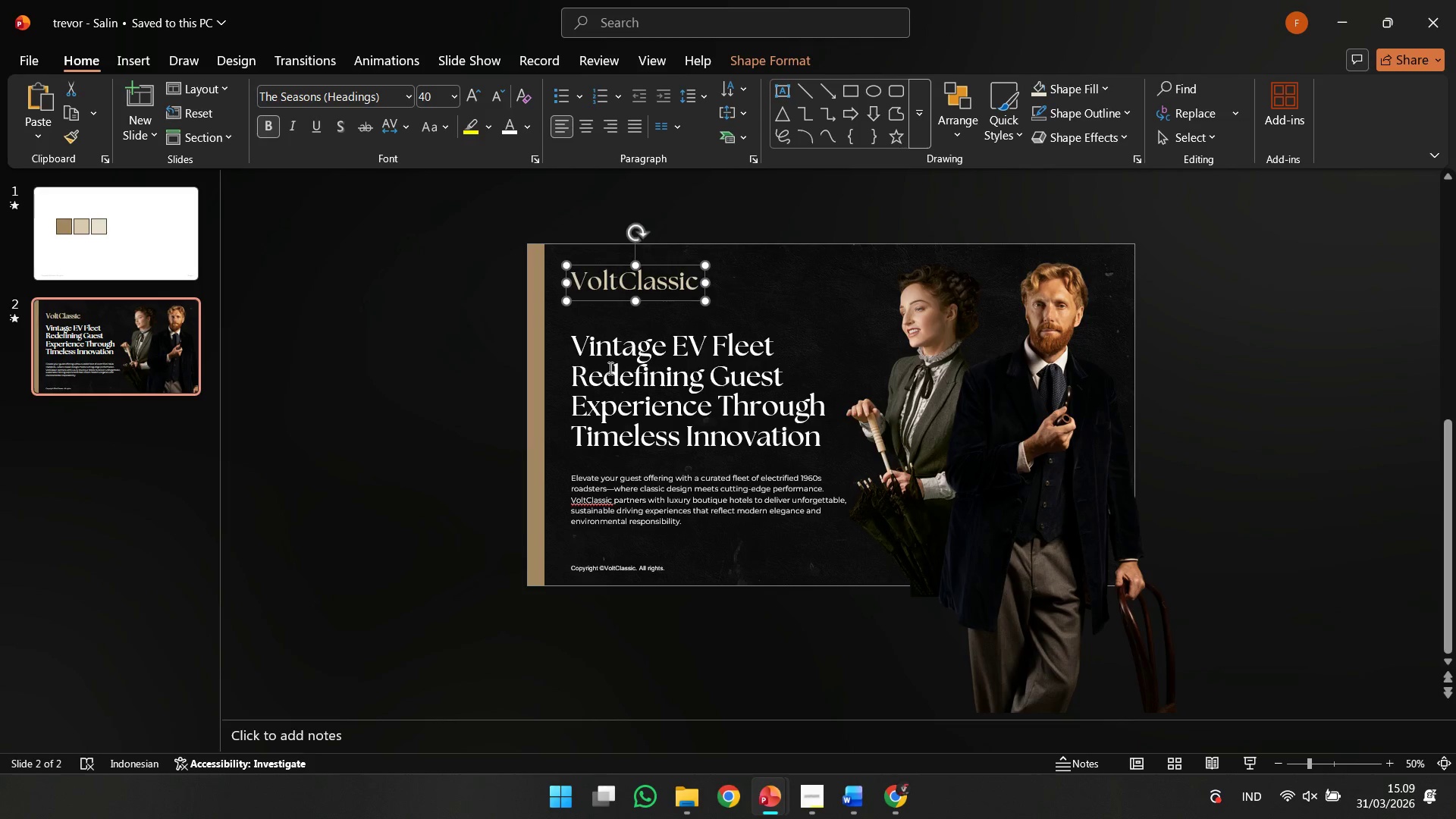 
left_click([609, 368])
 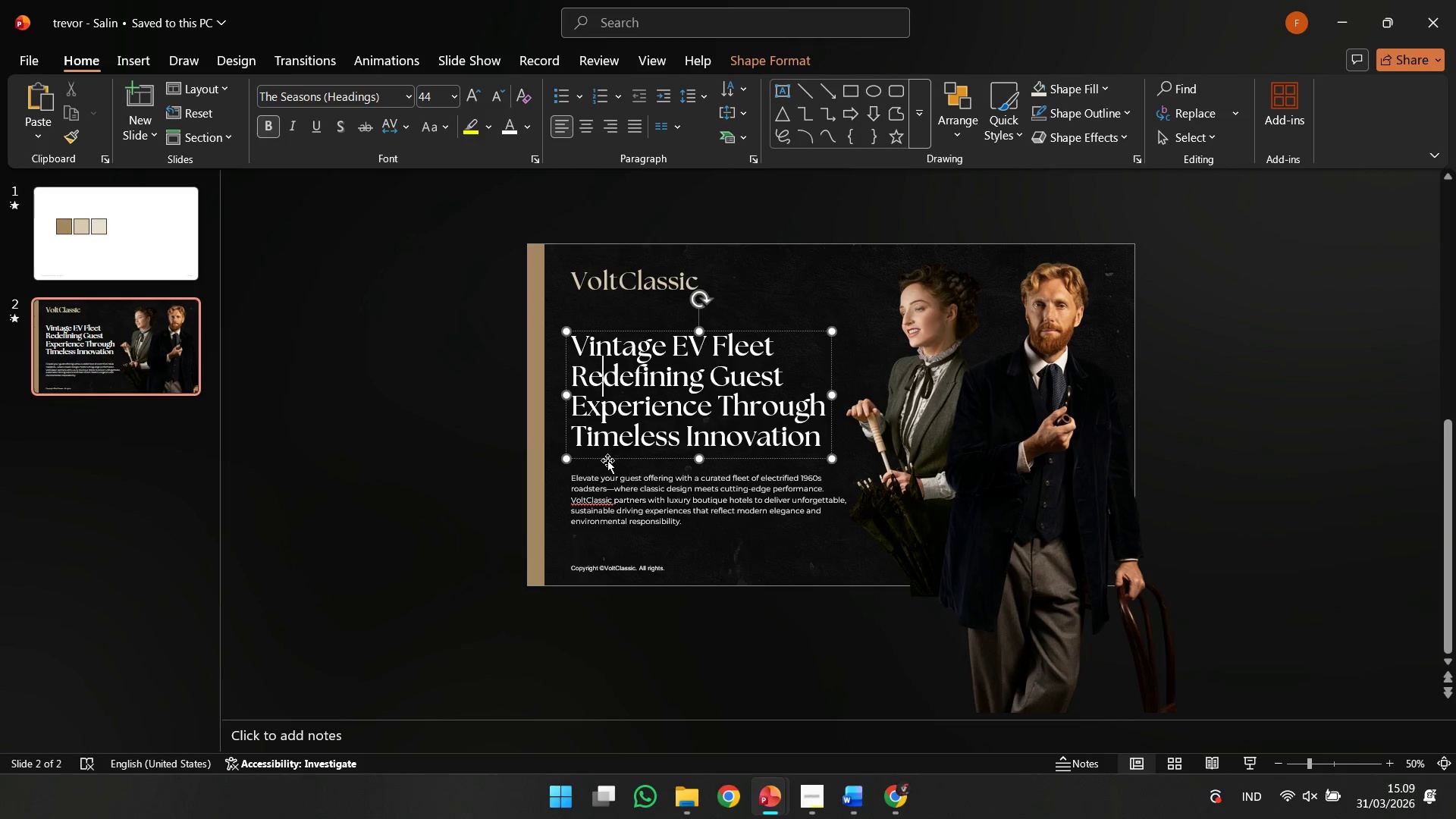 
hold_key(key=ShiftLeft, duration=1.47)
left_click_drag(start_coordinate=[607, 460], to_coordinate=[609, 453])
 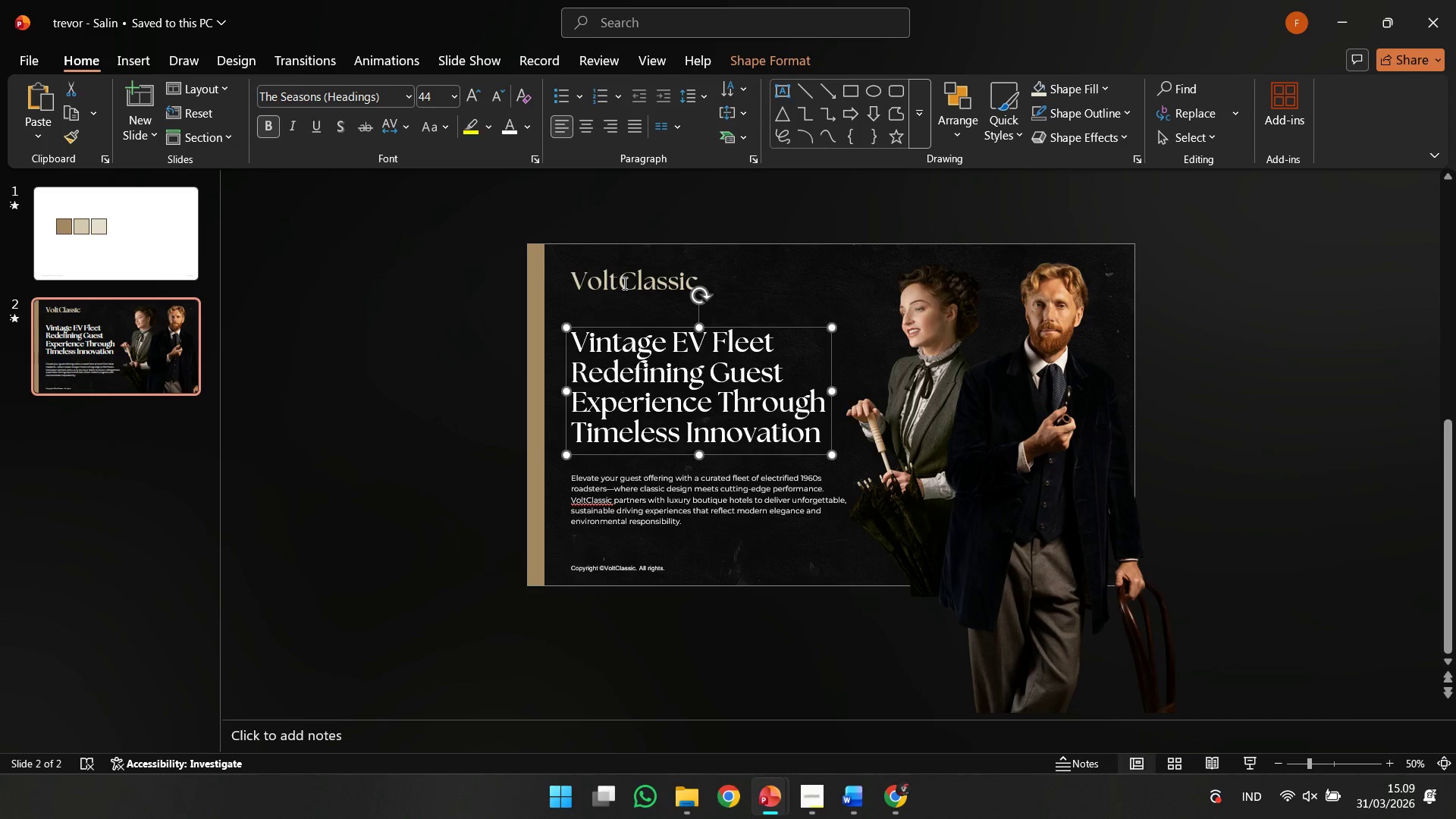 
left_click([623, 283])
 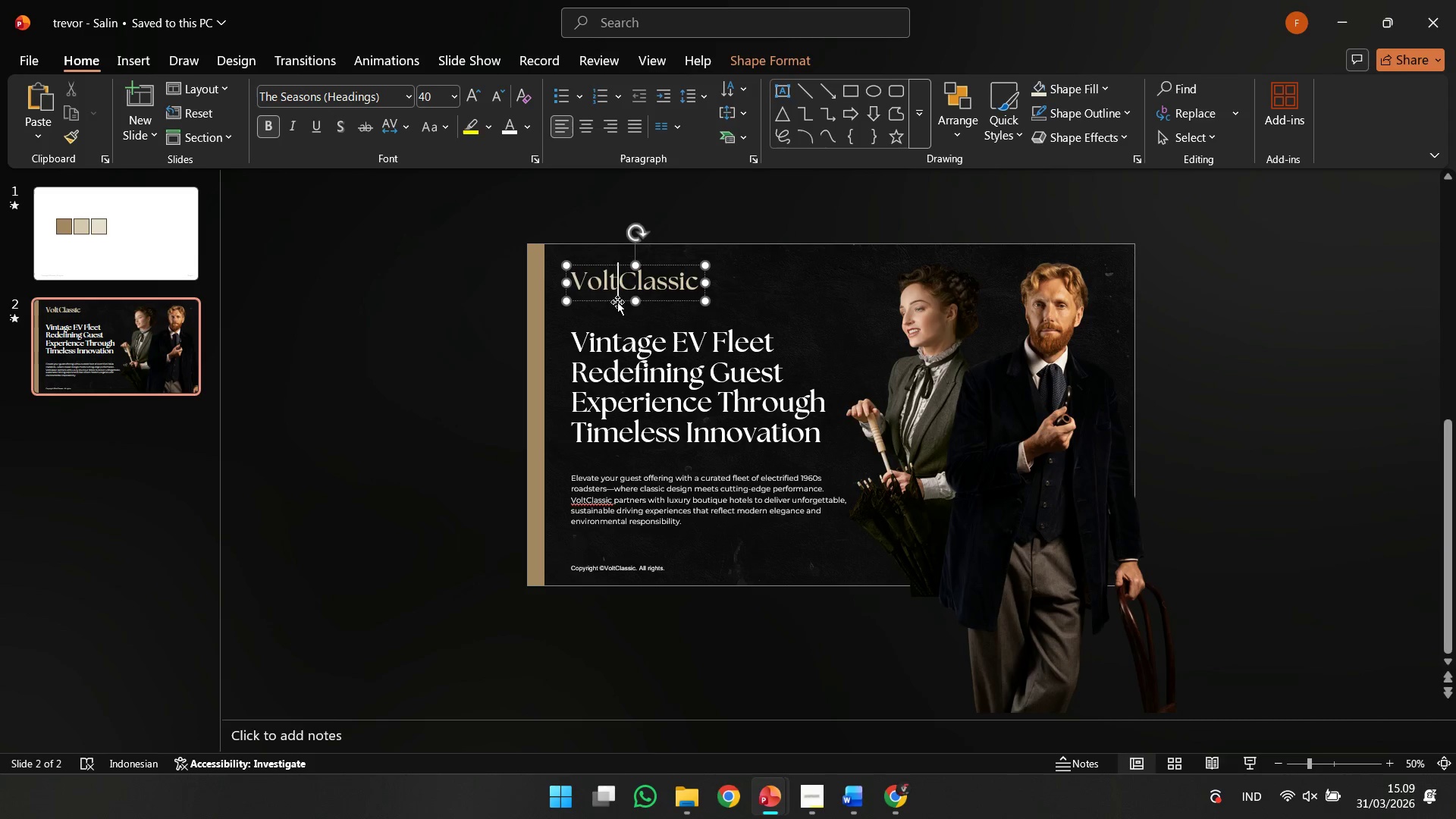 
hold_key(key=ShiftLeft, duration=1.03)
left_click_drag(start_coordinate=[617, 302], to_coordinate=[617, 311])
 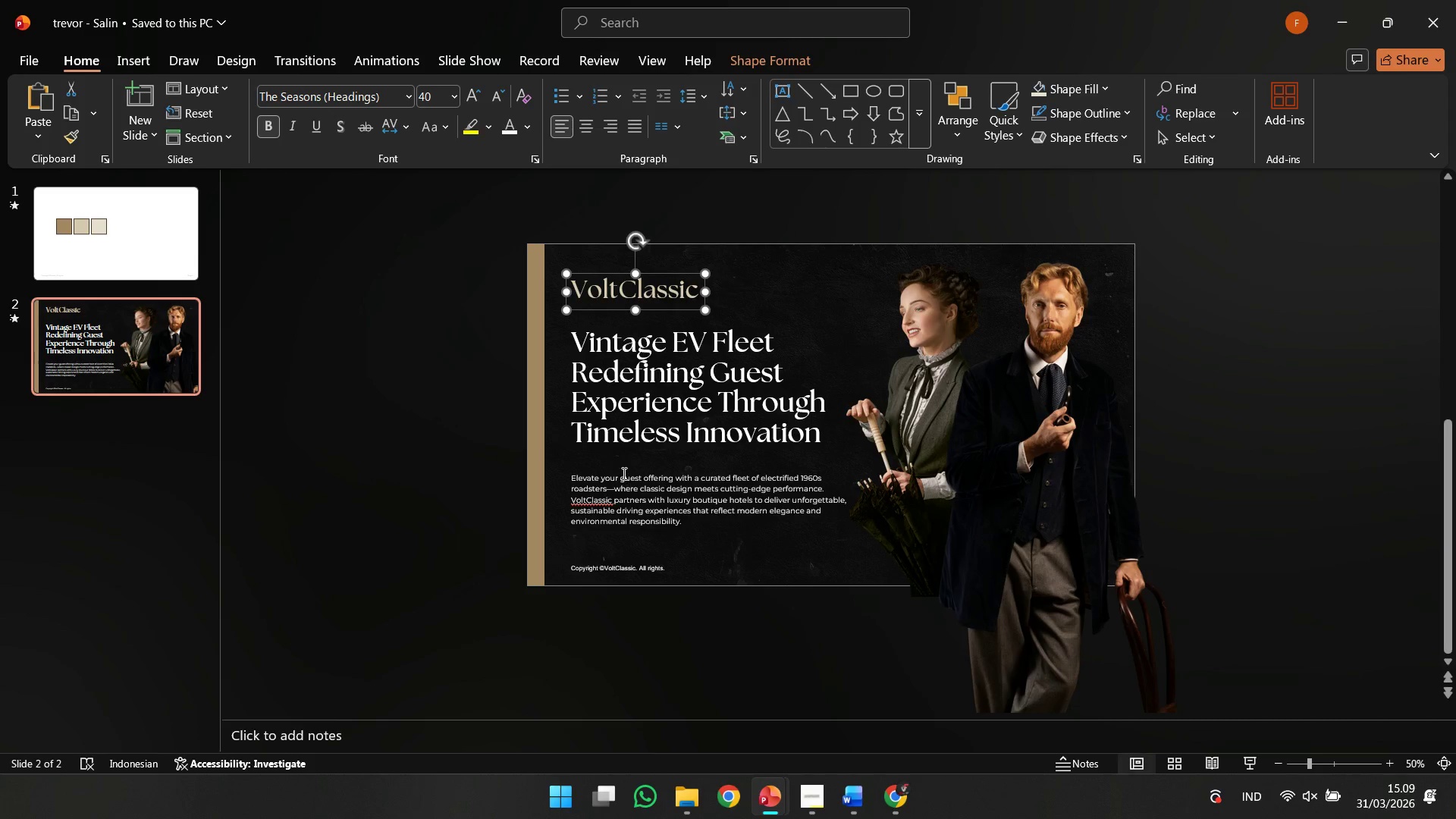 
left_click([623, 473])
 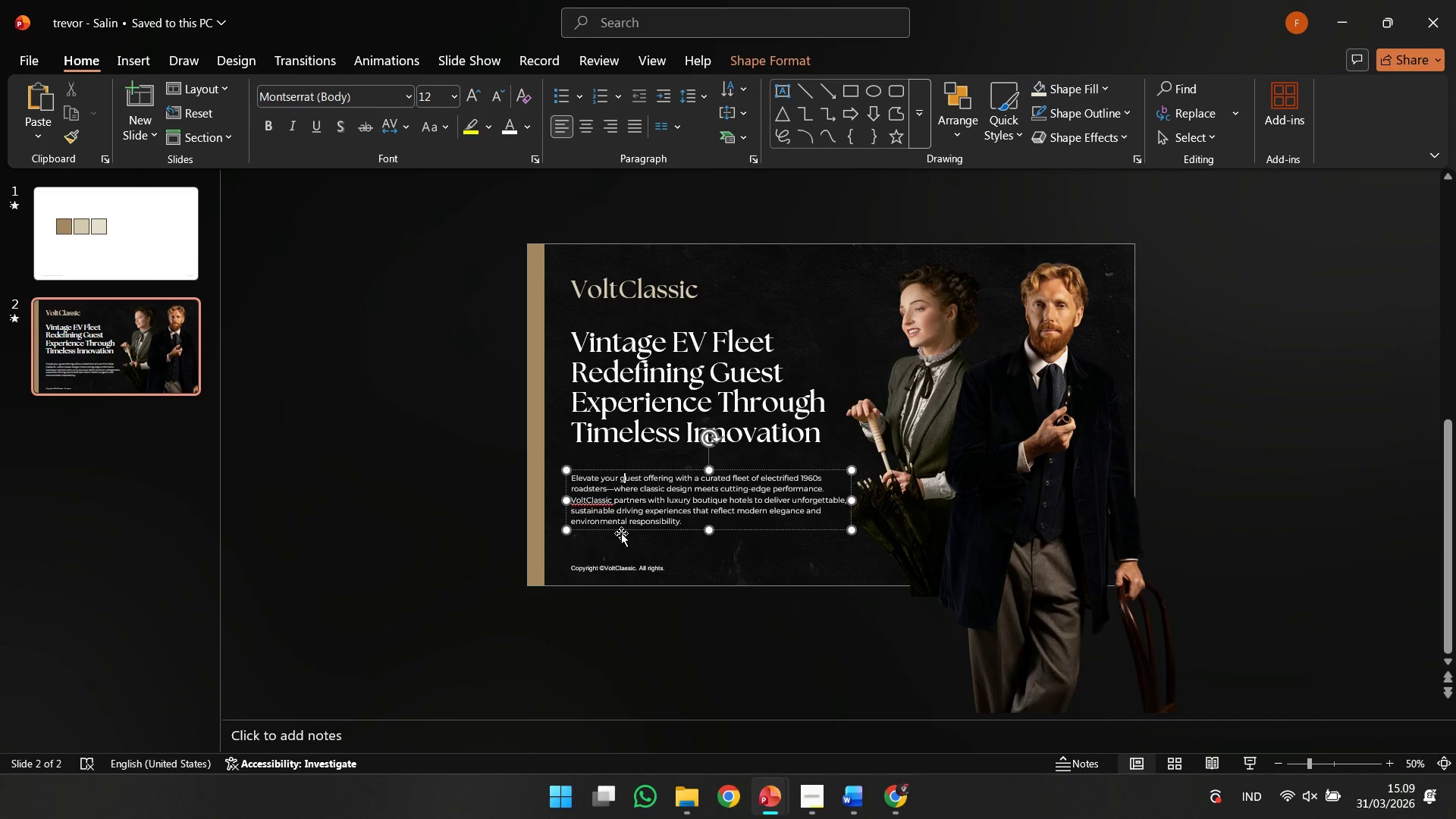 
hold_key(key=ShiftLeft, duration=2.28)
left_click_drag(start_coordinate=[620, 529], to_coordinate=[620, 520])
 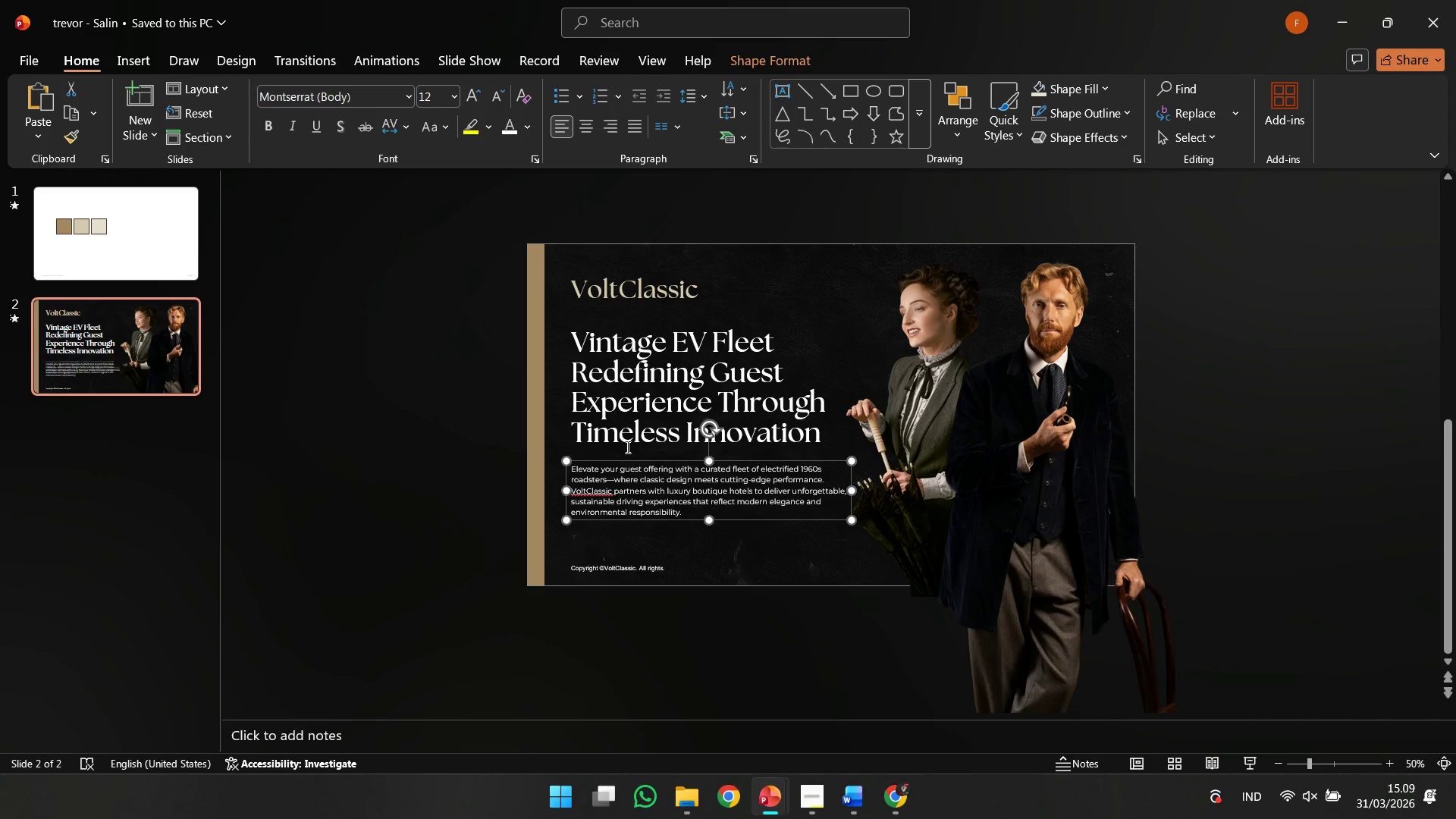 
left_click([627, 442])
 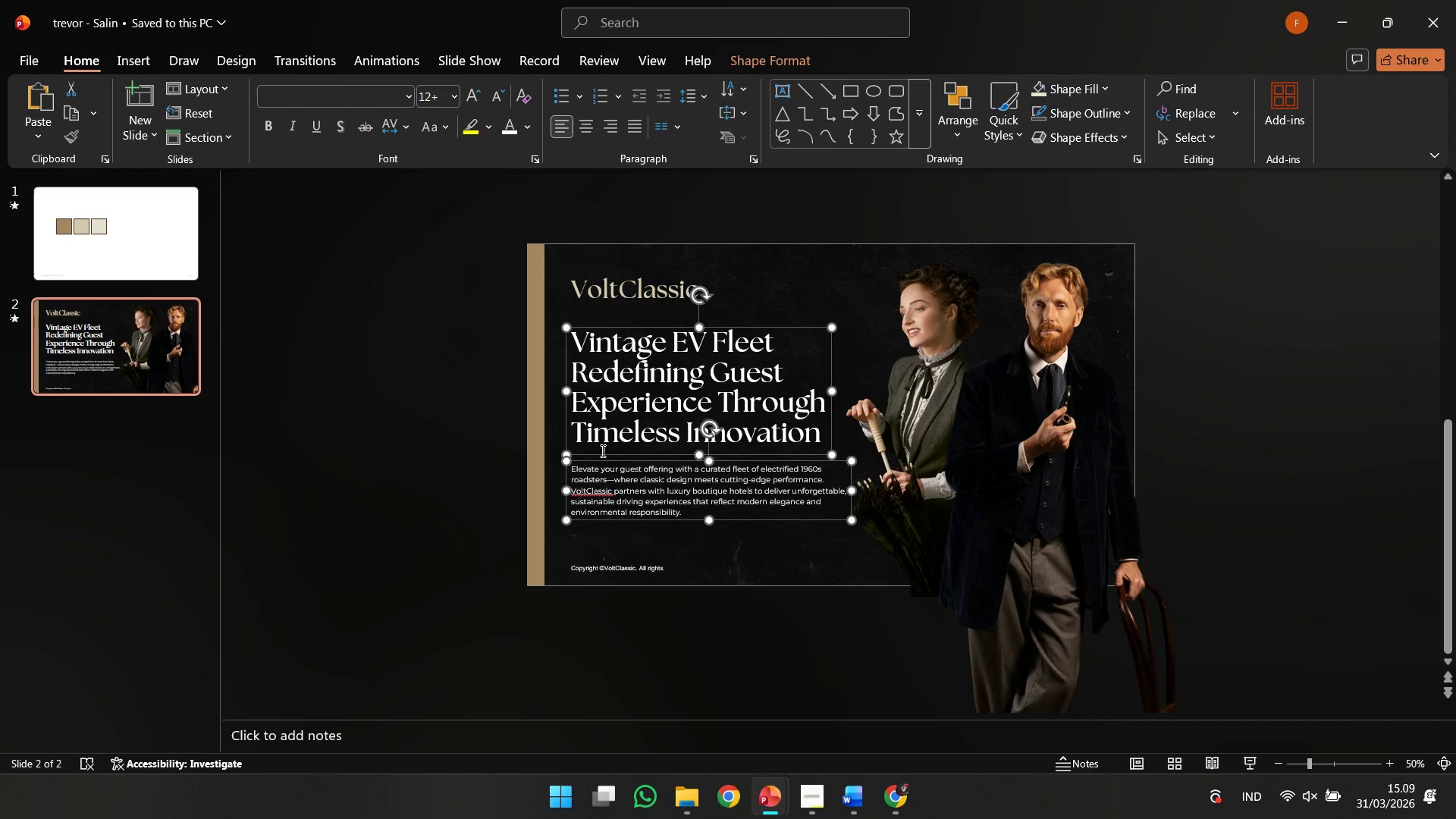 
key(ArrowDown)
 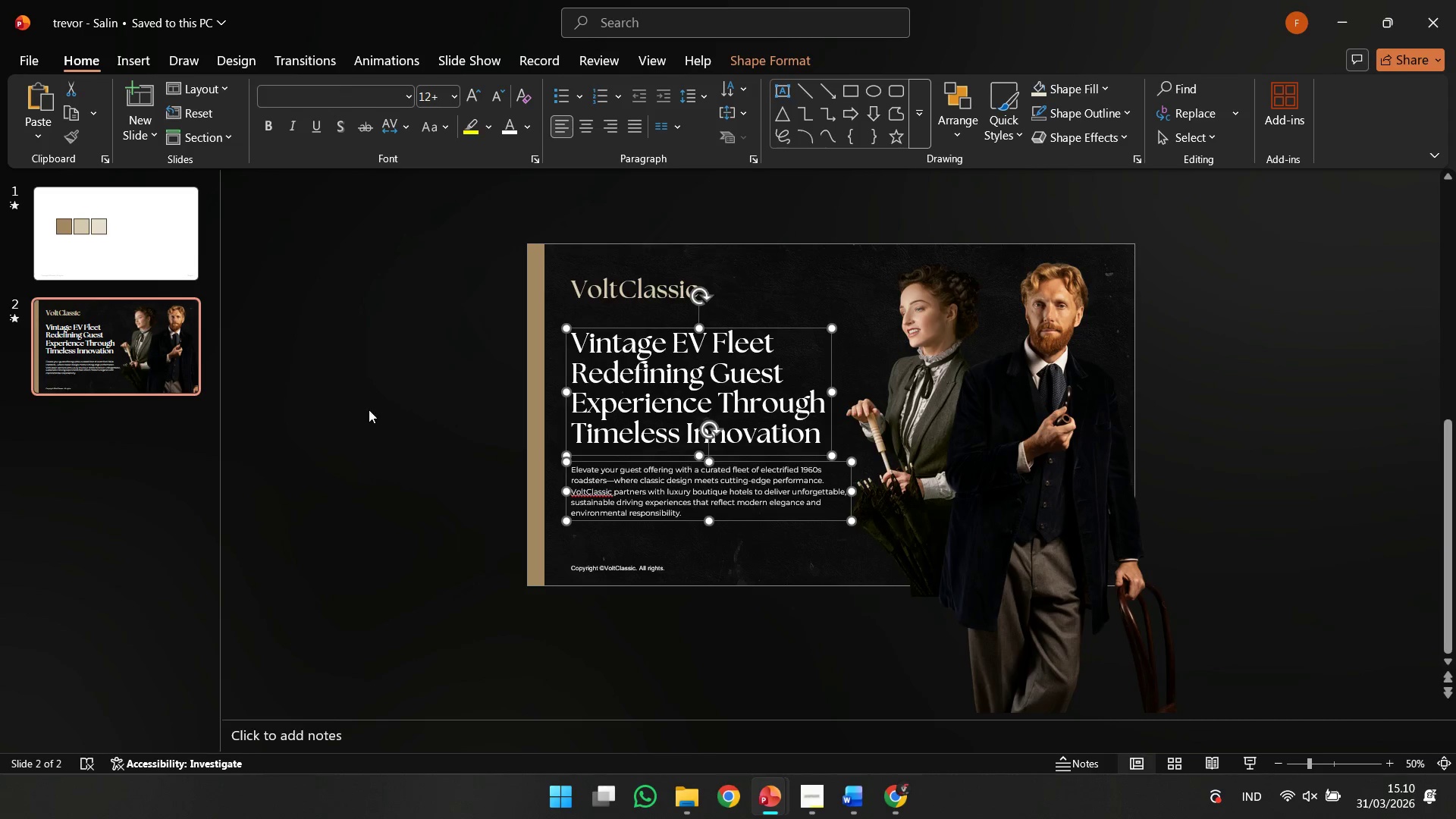 
key(ArrowDown)
 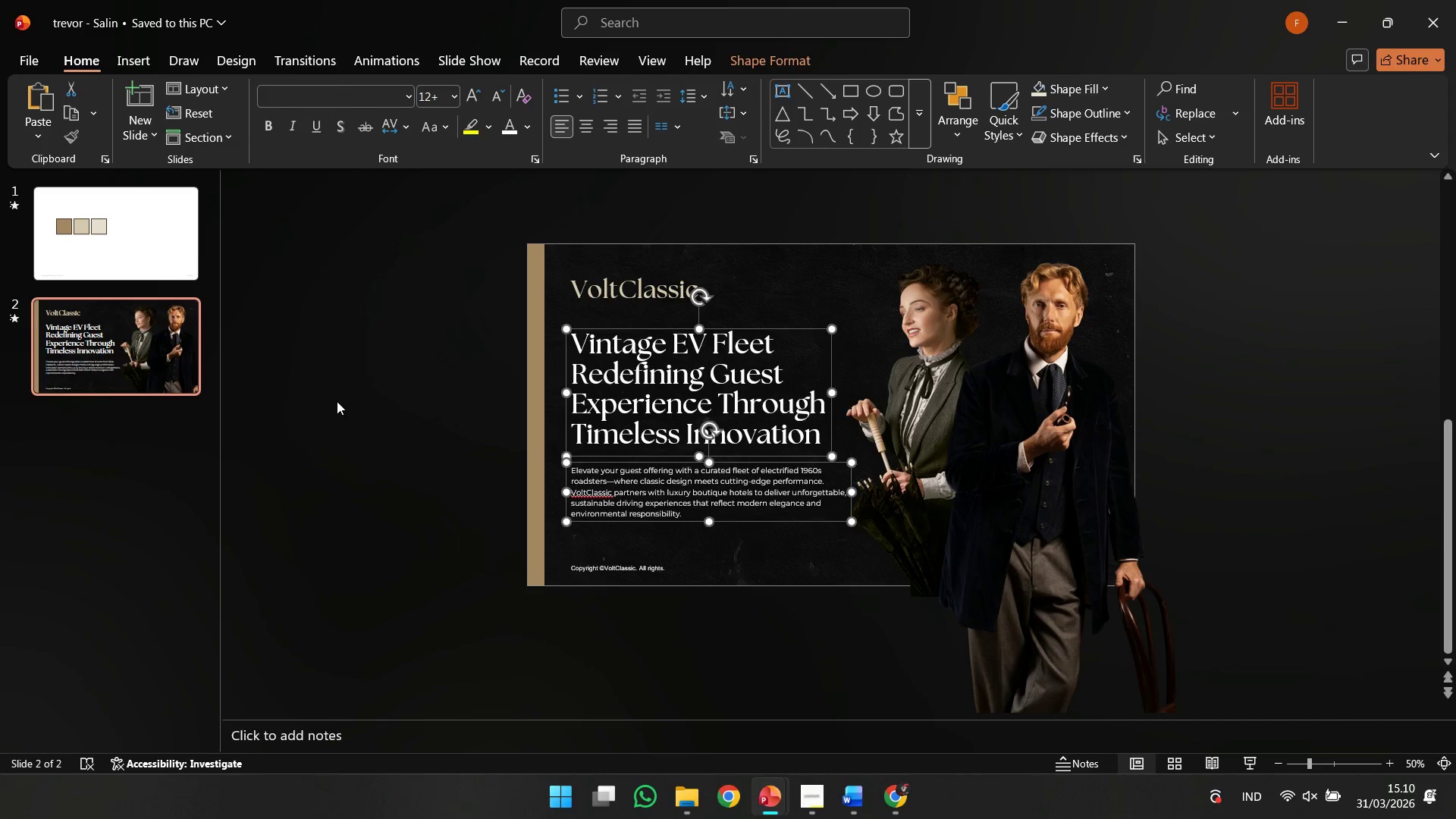 
key(ArrowDown)
 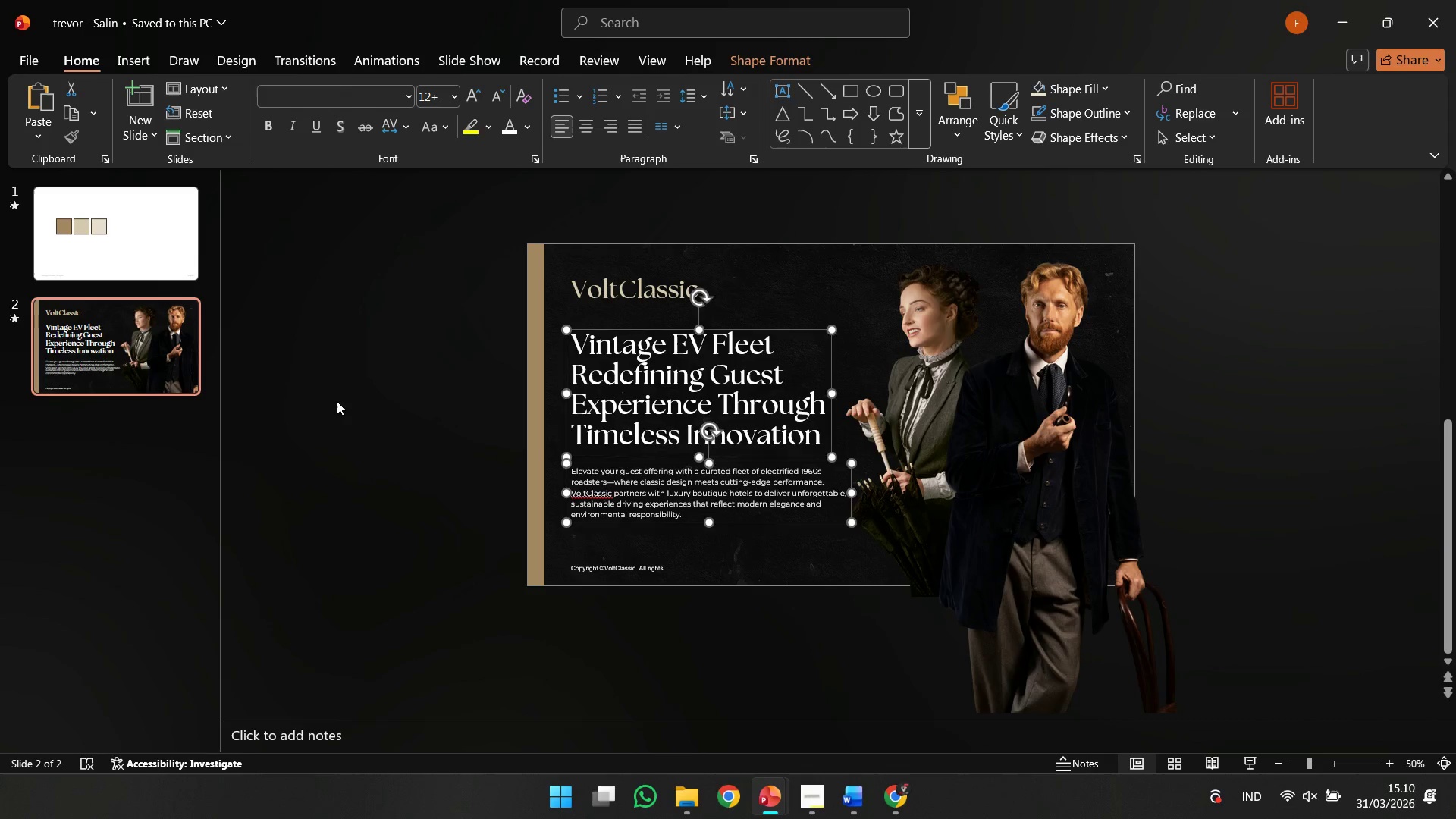 
left_click([337, 401])
 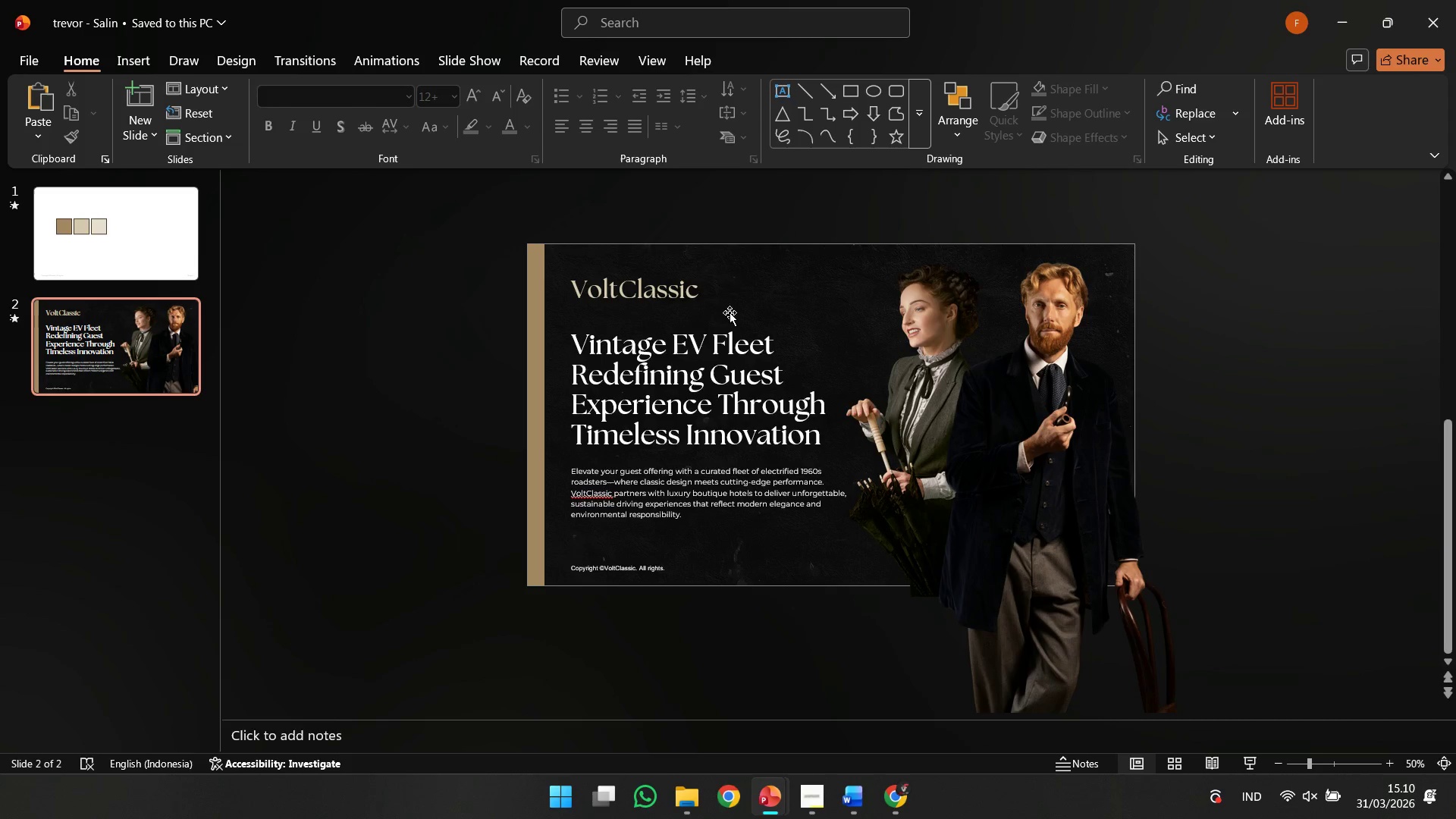 
left_click([657, 303])
 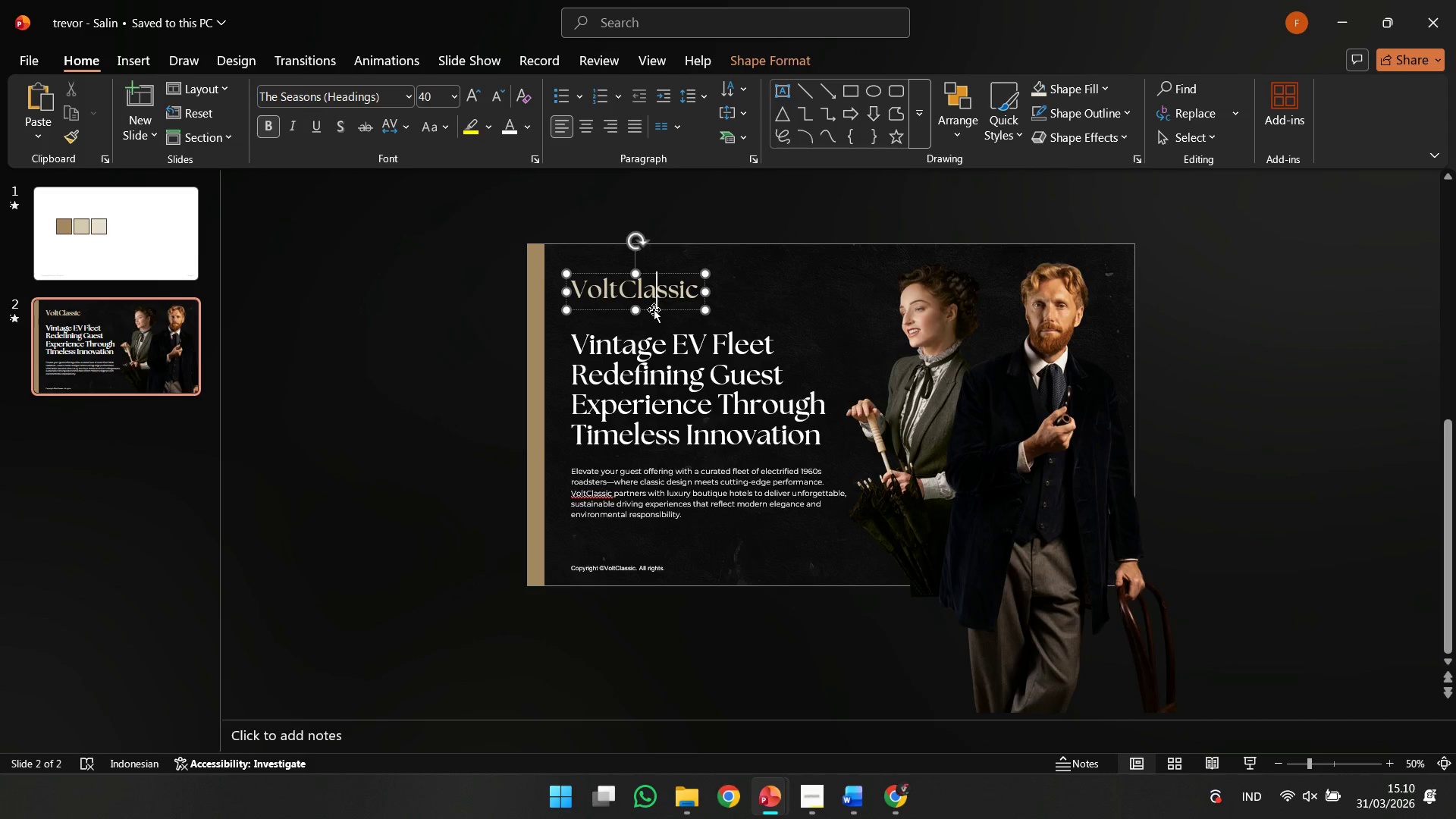 
left_click([654, 309])
 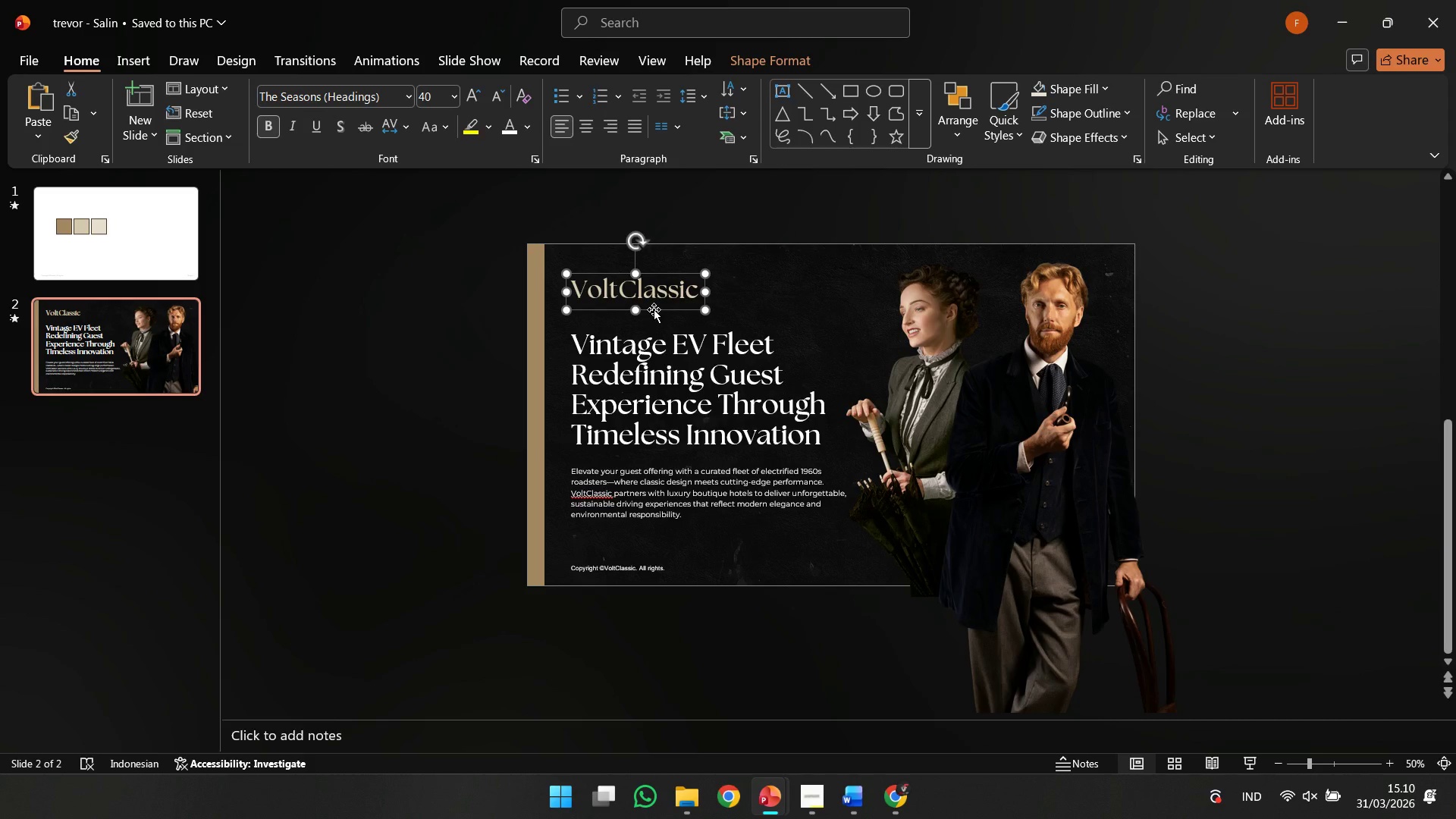 
key(ArrowDown)
 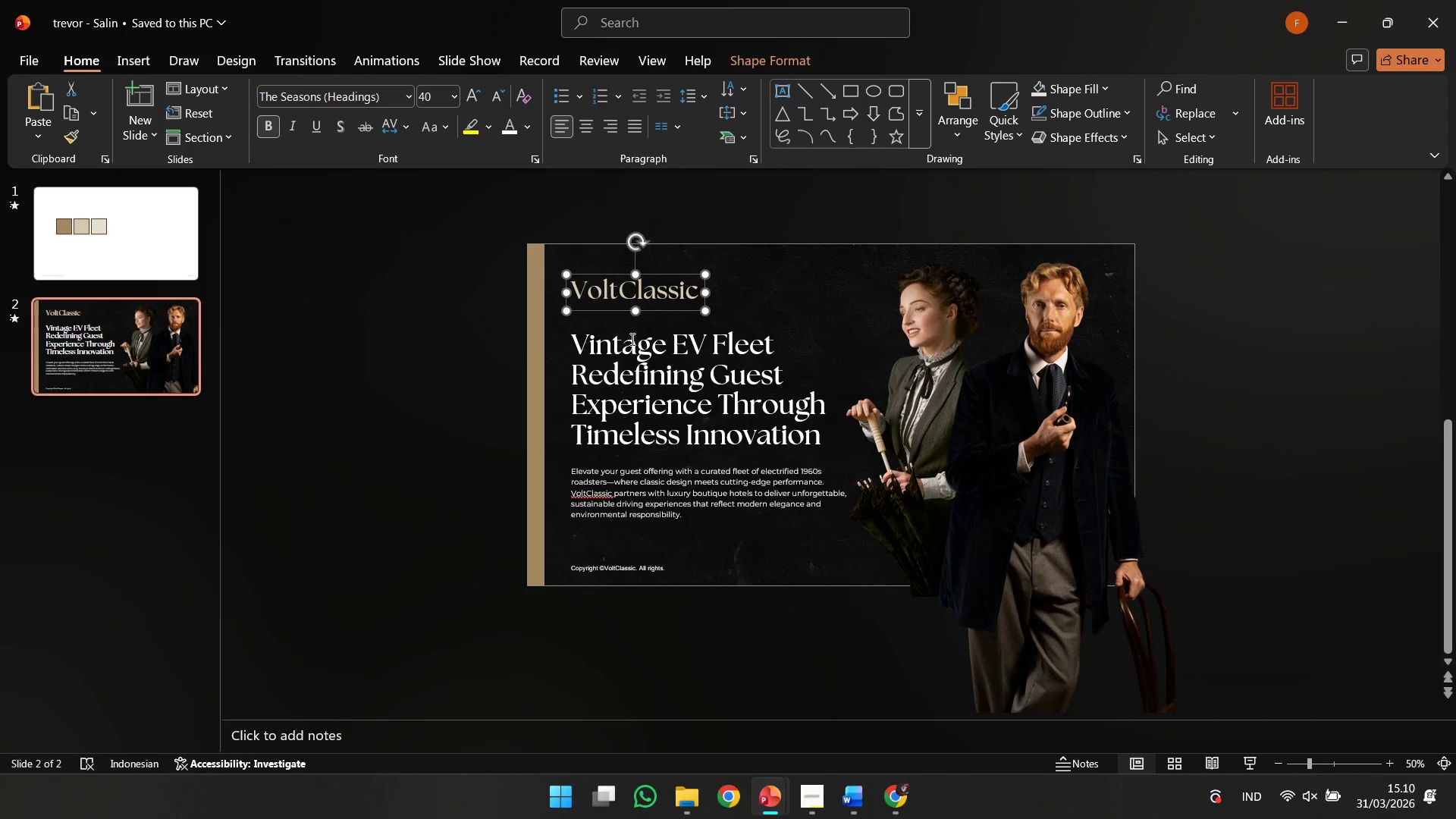 
key(ArrowDown)
 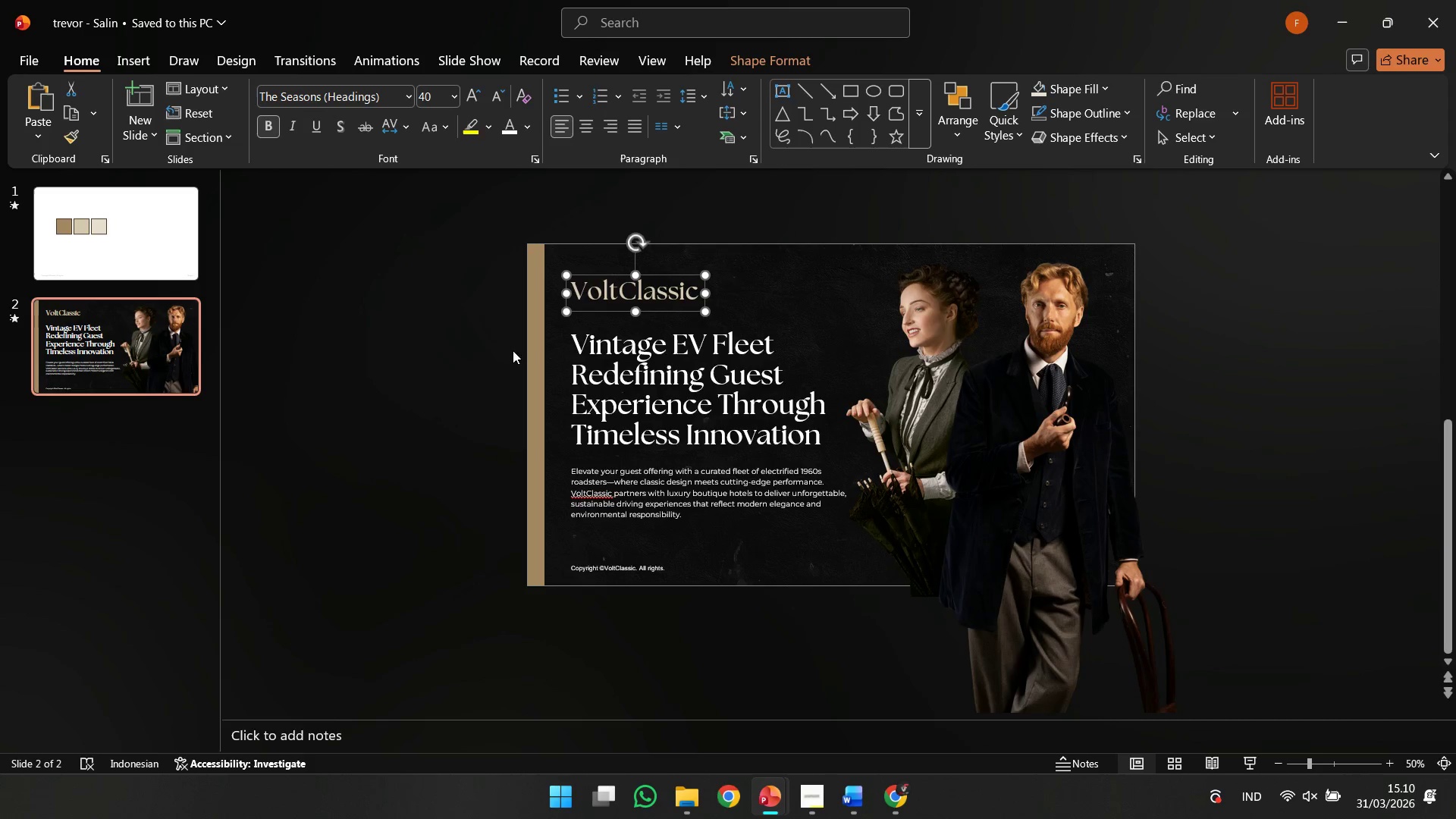 
key(ArrowDown)
 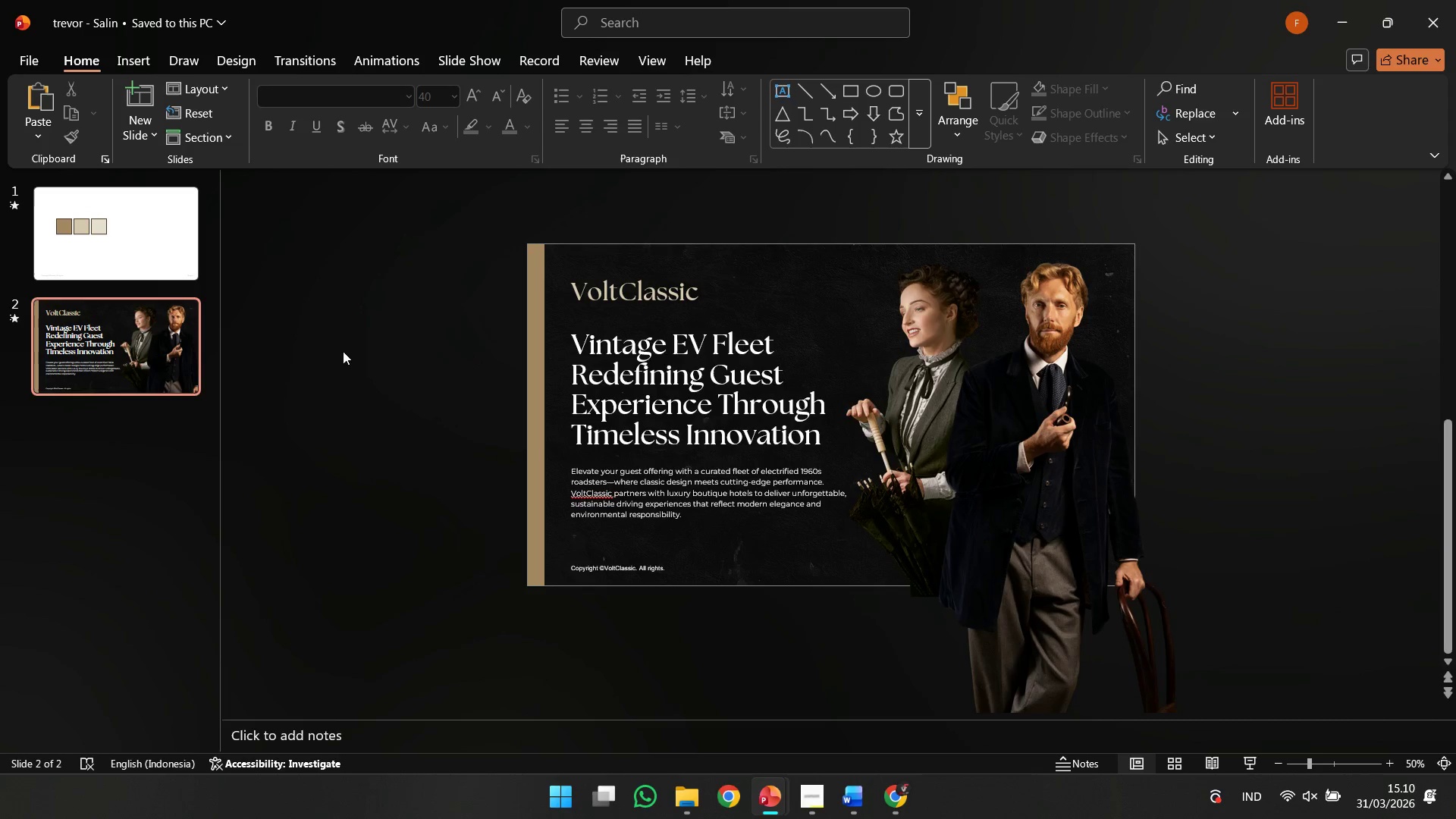 
double_click([175, 351])
 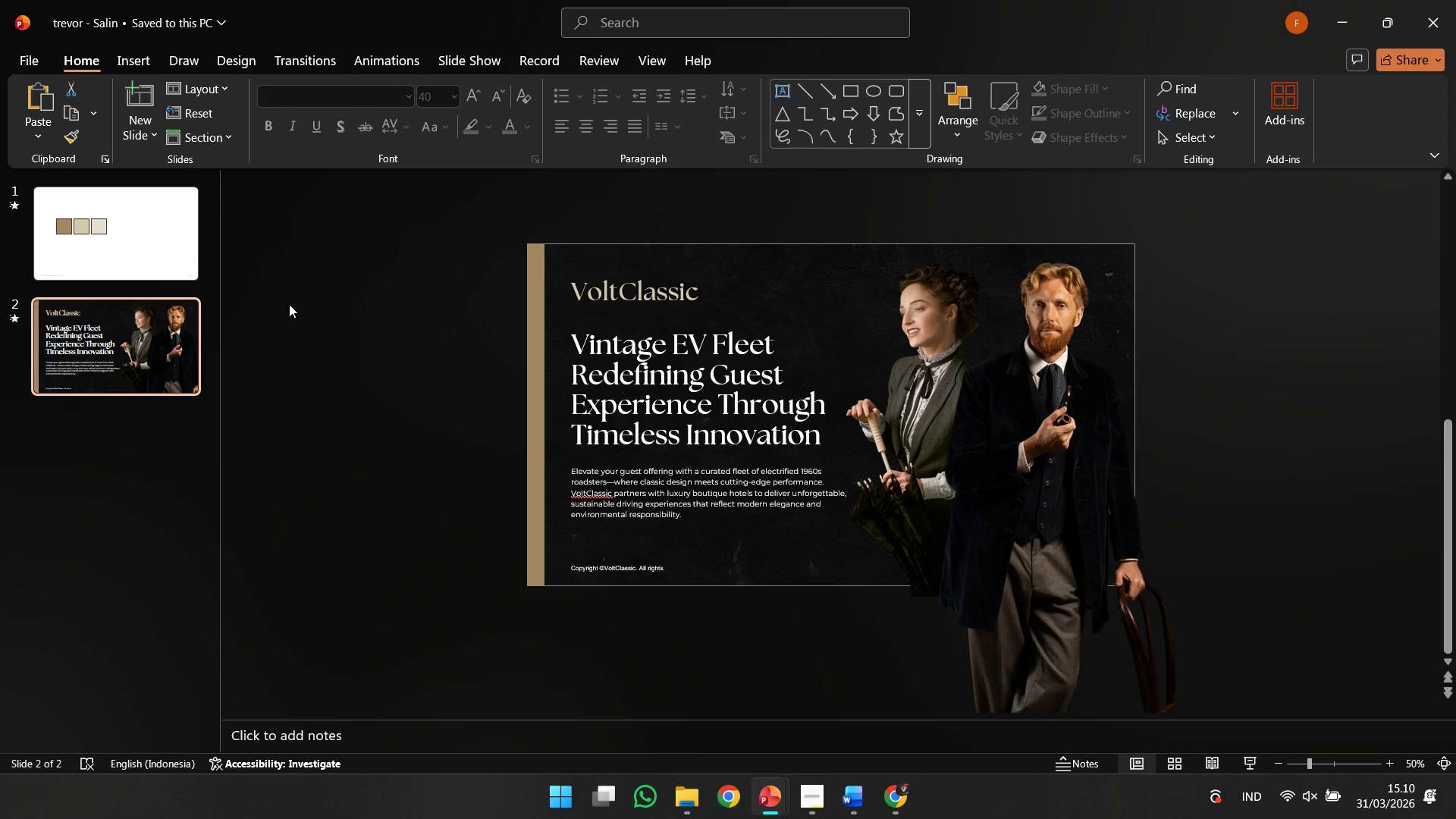 
wait(9.47)
 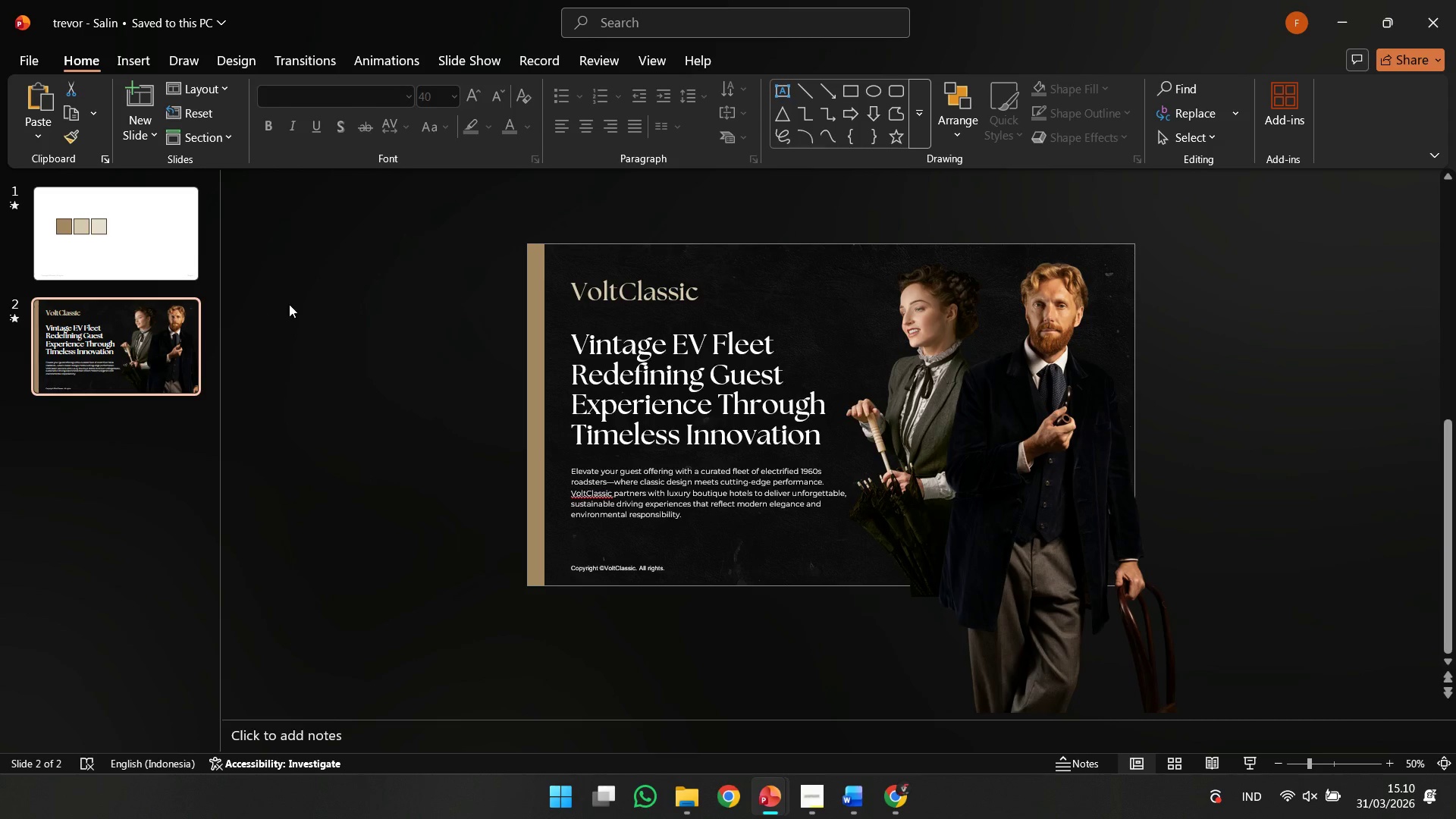 
left_click([1202, 770])
 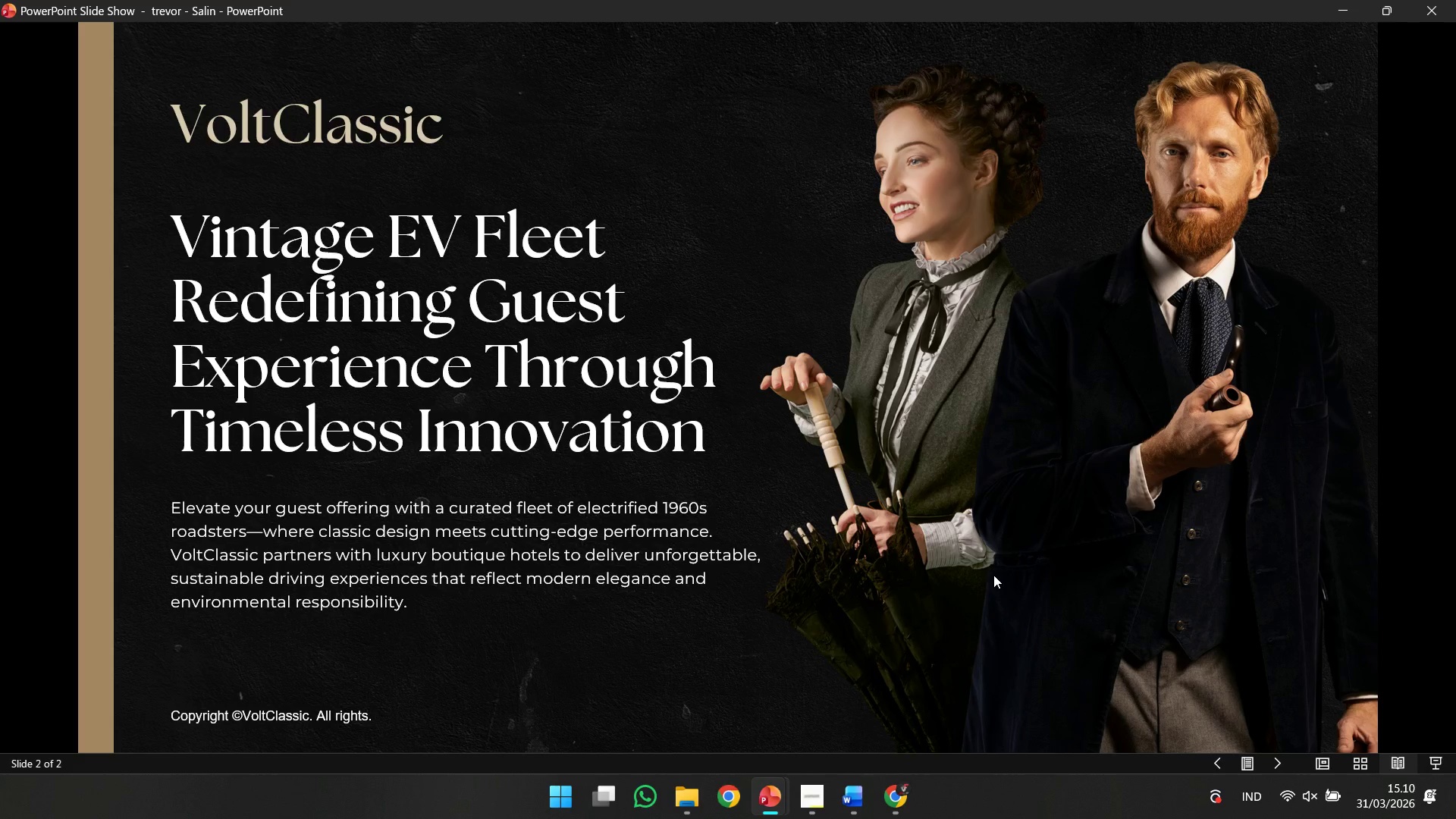 
wait(5.66)
 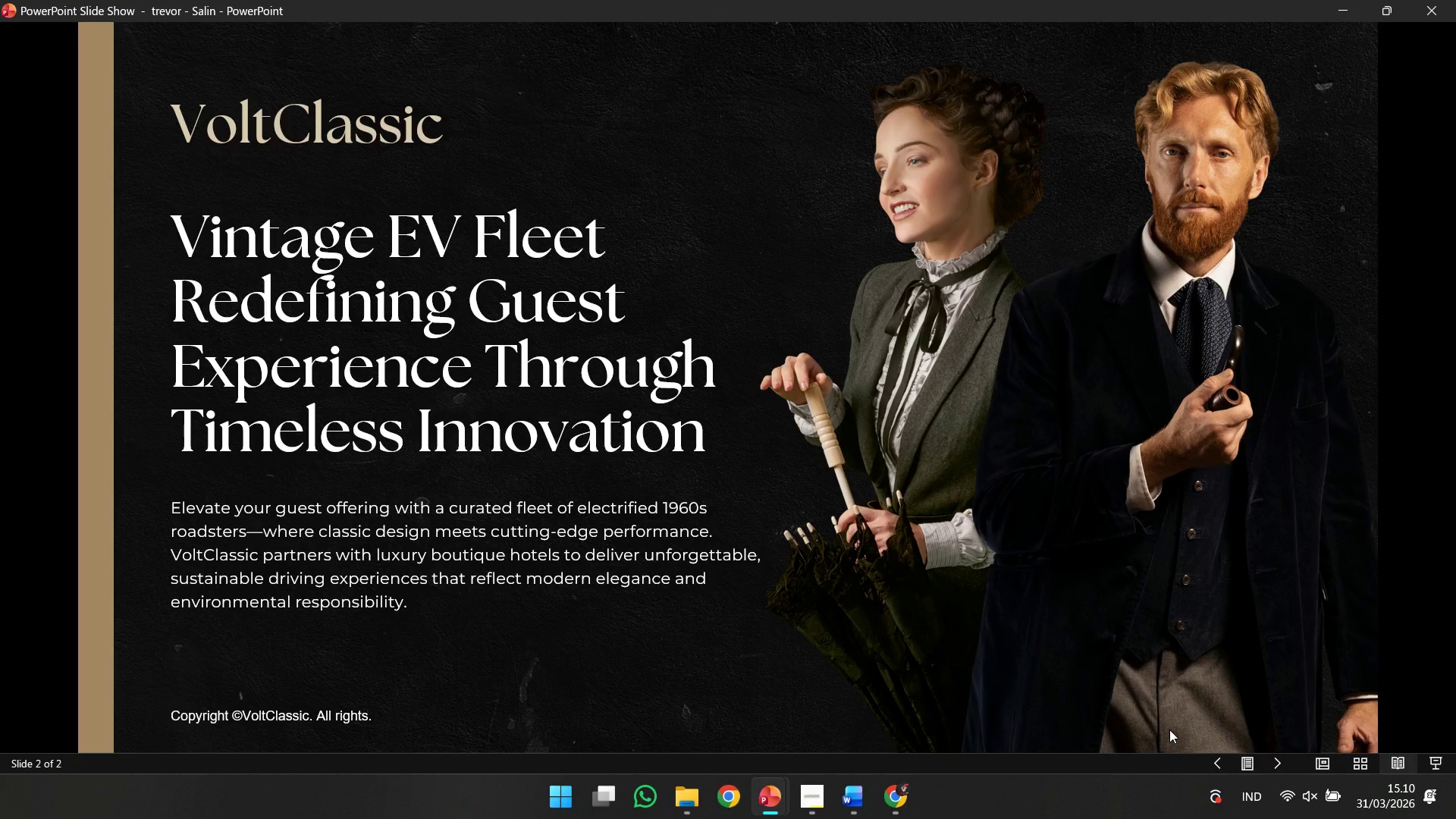 
key(Escape)
 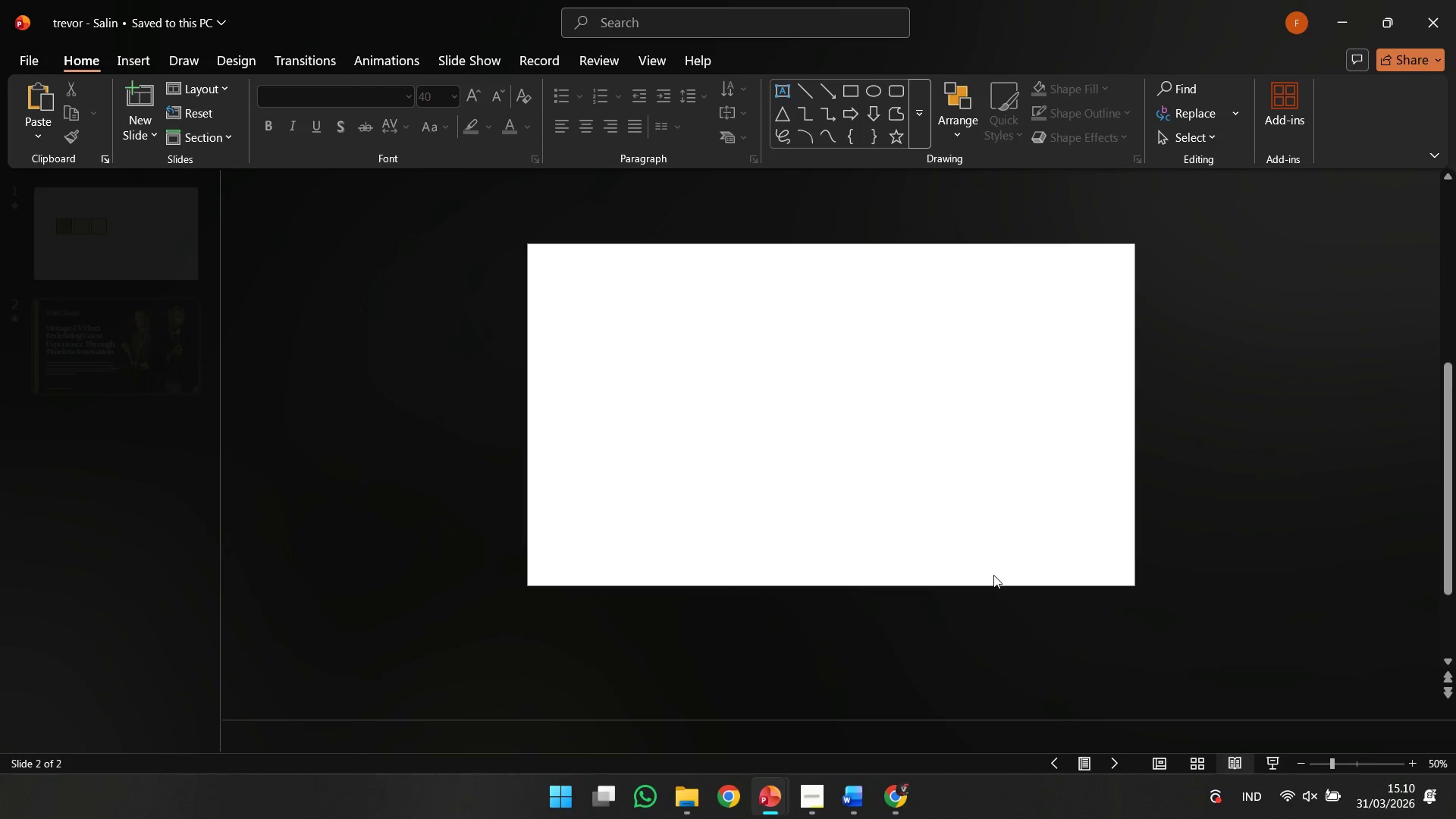 
left_click([993, 575])
 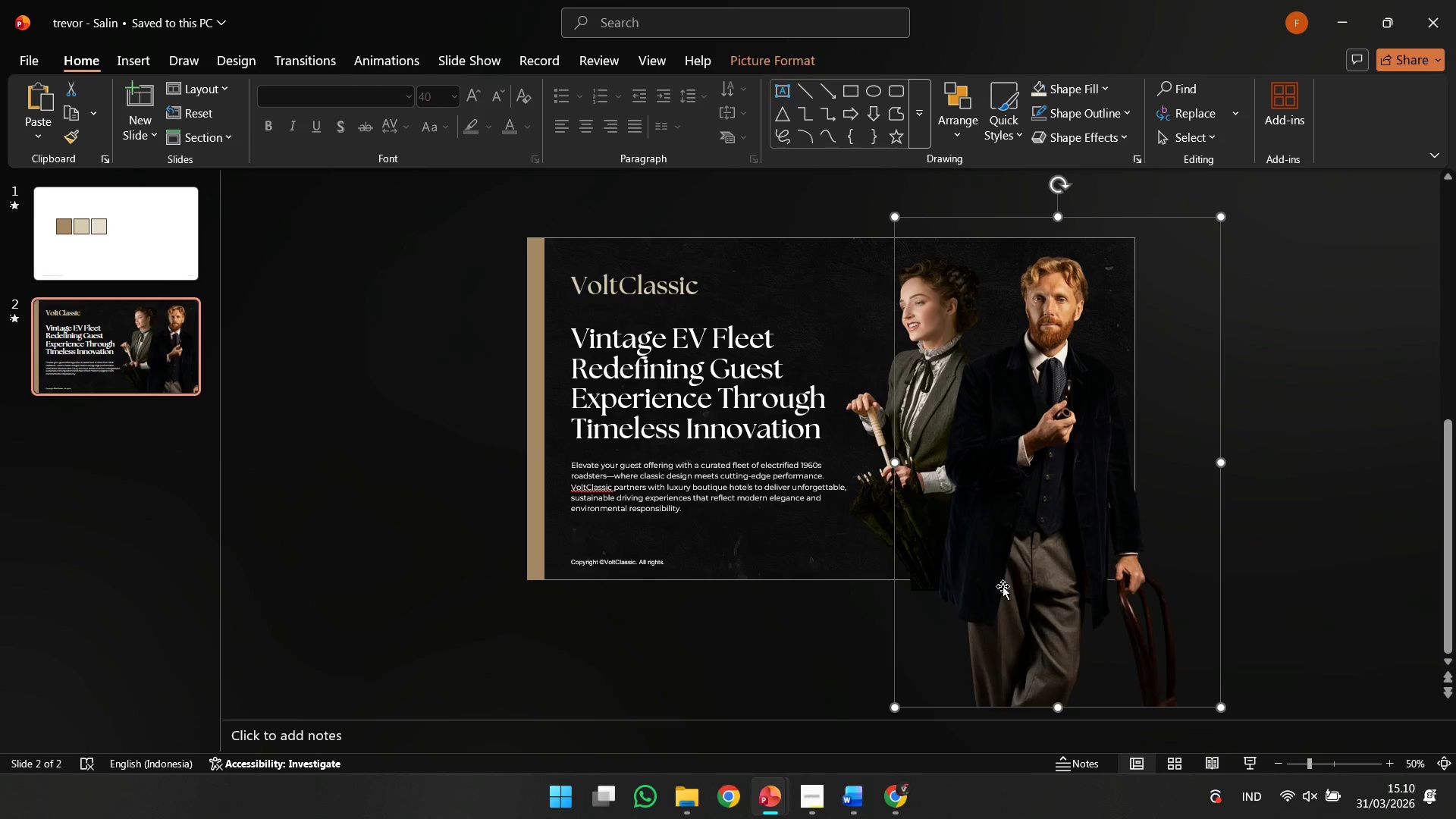 
left_click_drag(start_coordinate=[1003, 586], to_coordinate=[1011, 586])
 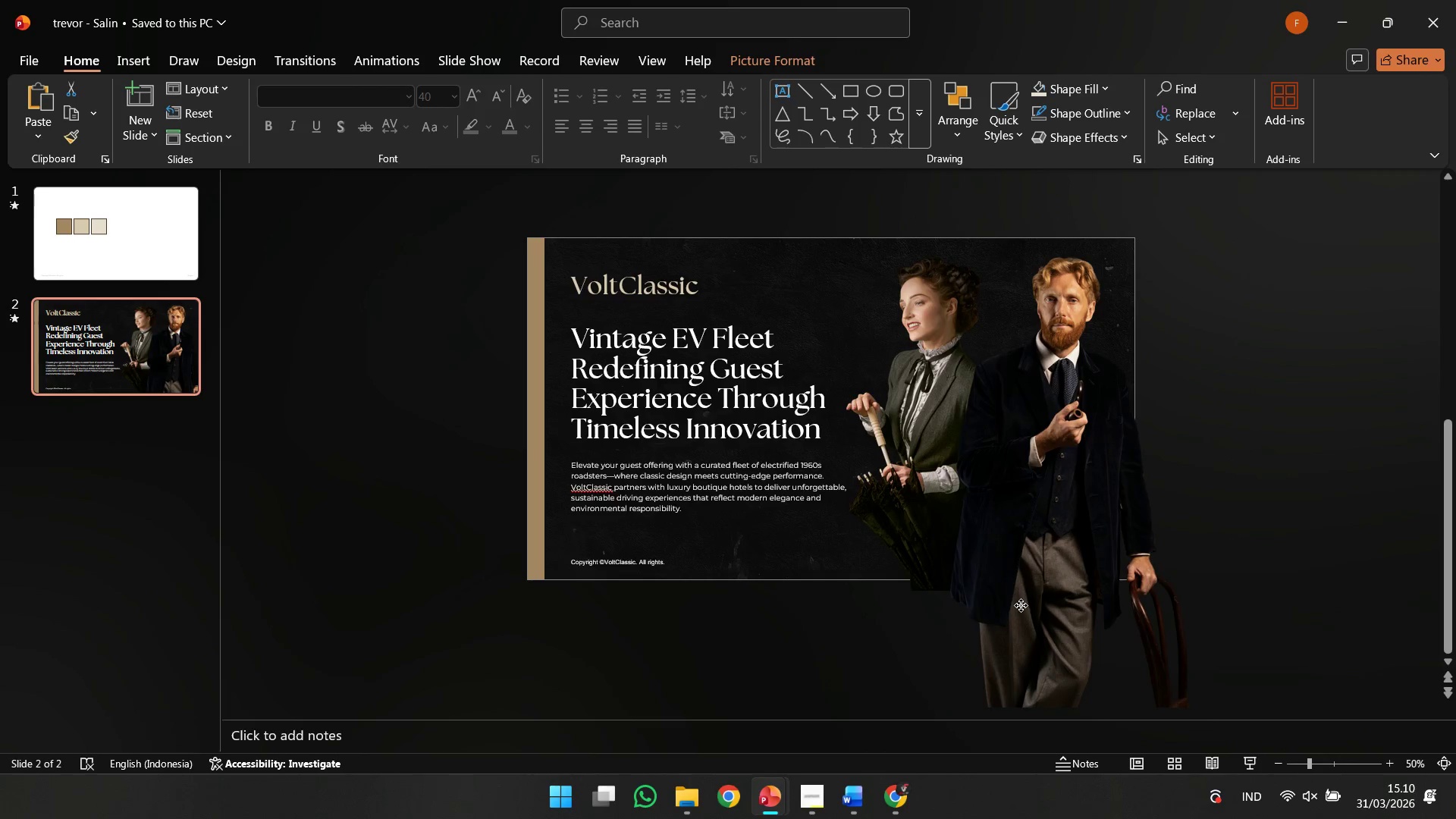 
hold_key(key=ShiftLeft, duration=0.72)
 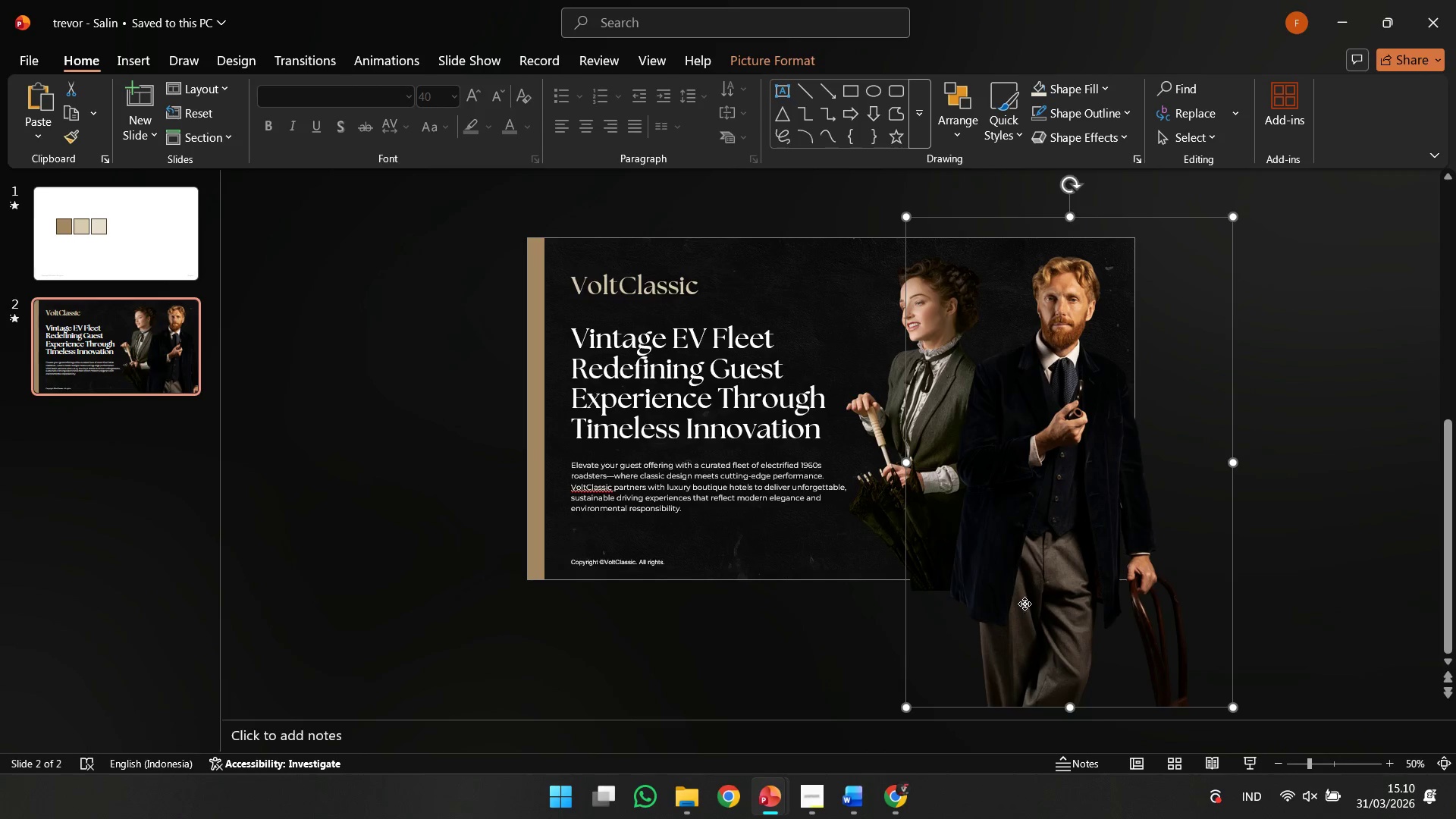 
hold_key(key=ShiftLeft, duration=1.75)
 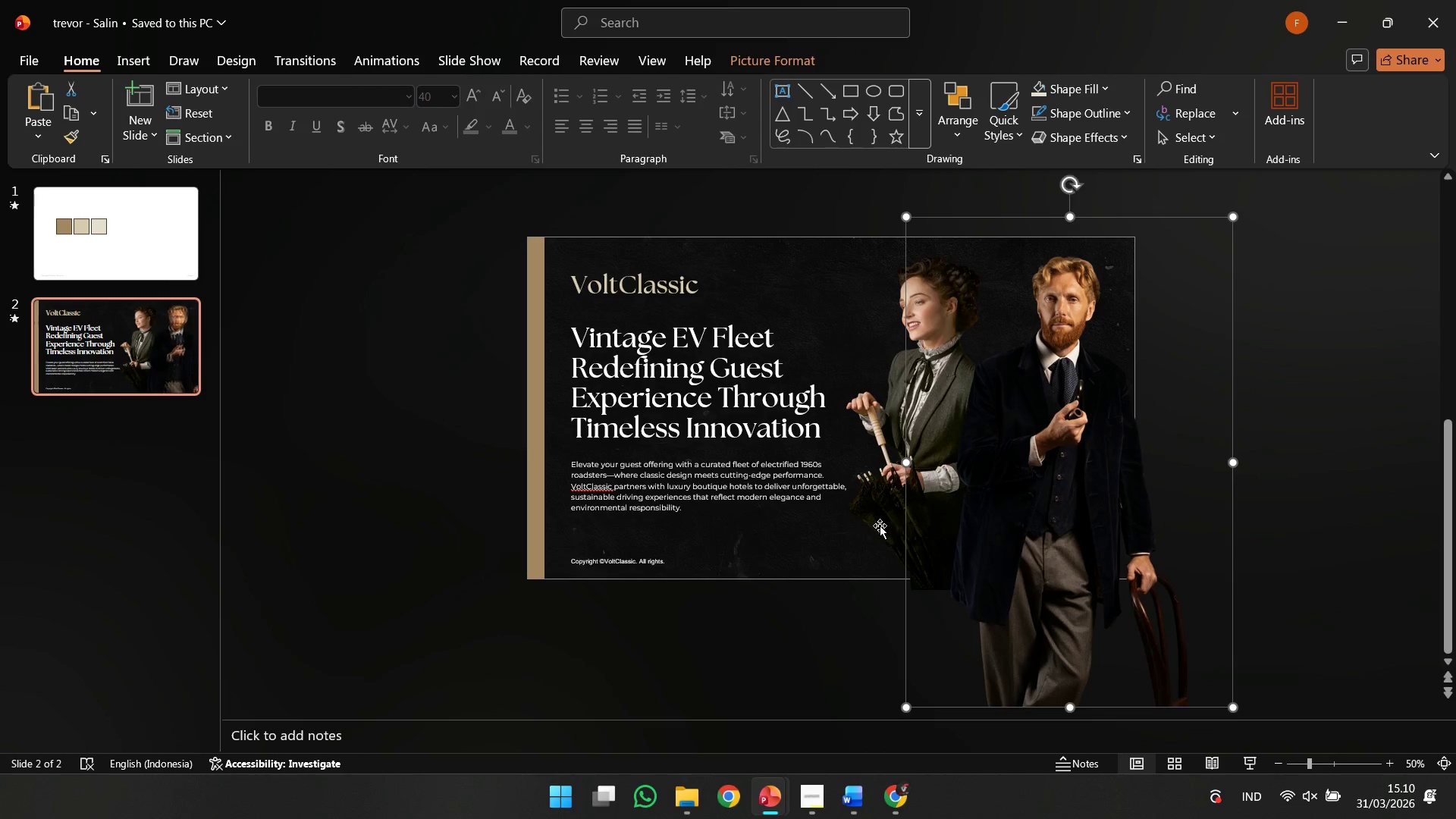 
left_click([880, 526])
 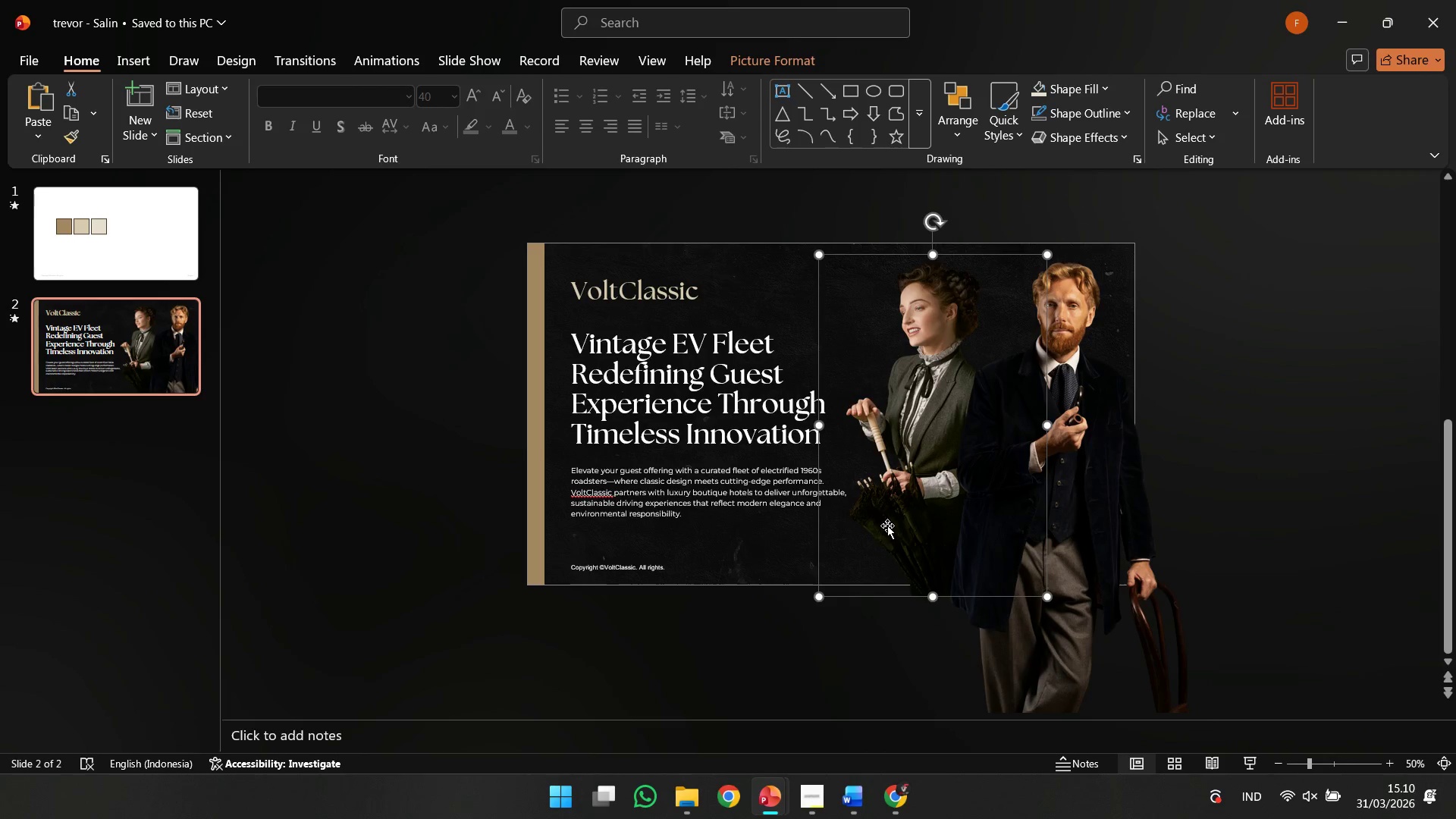 
hold_key(key=ShiftLeft, duration=2.25)
left_click_drag(start_coordinate=[892, 526], to_coordinate=[896, 521])
 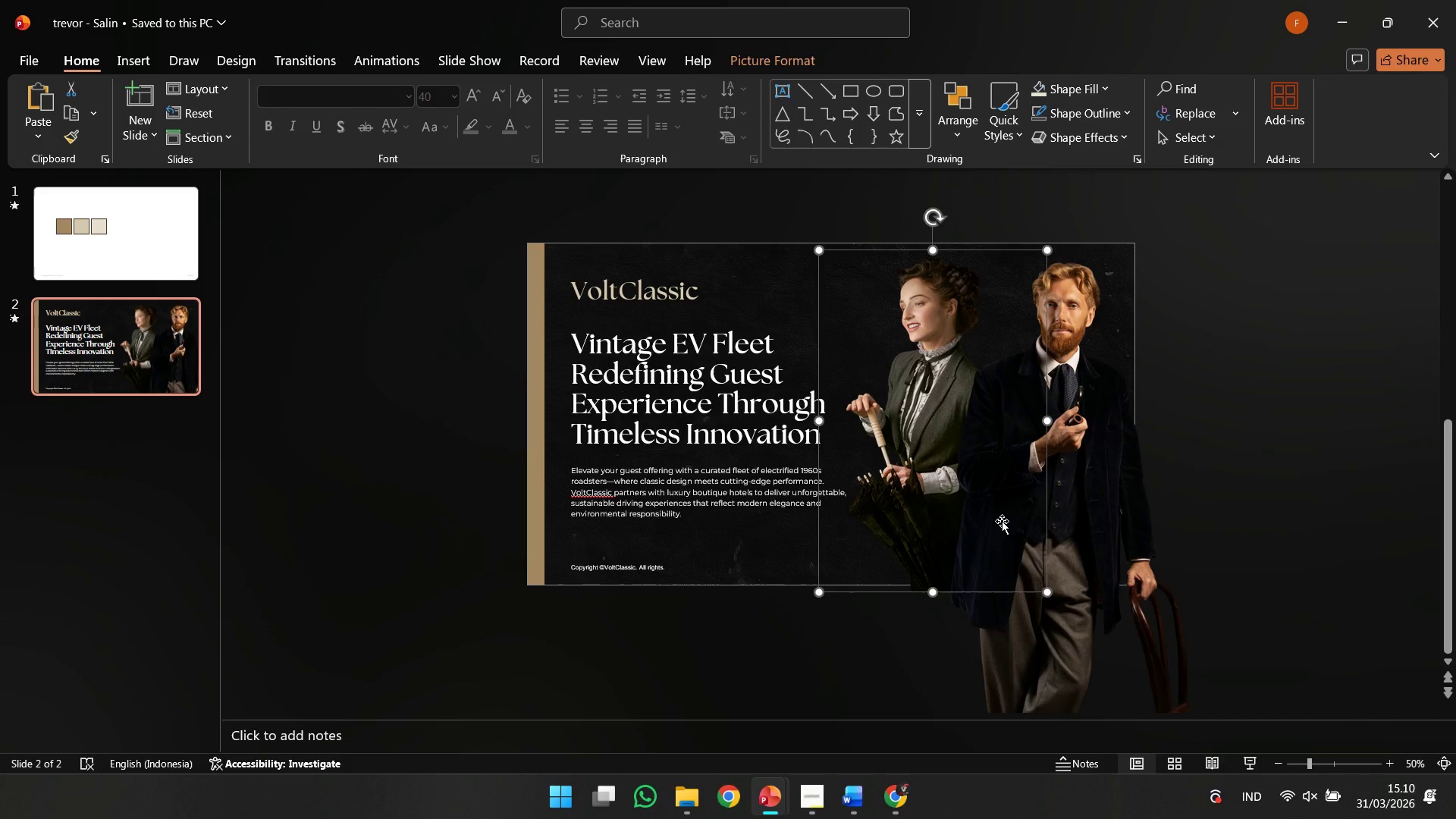 
left_click([1098, 516])
 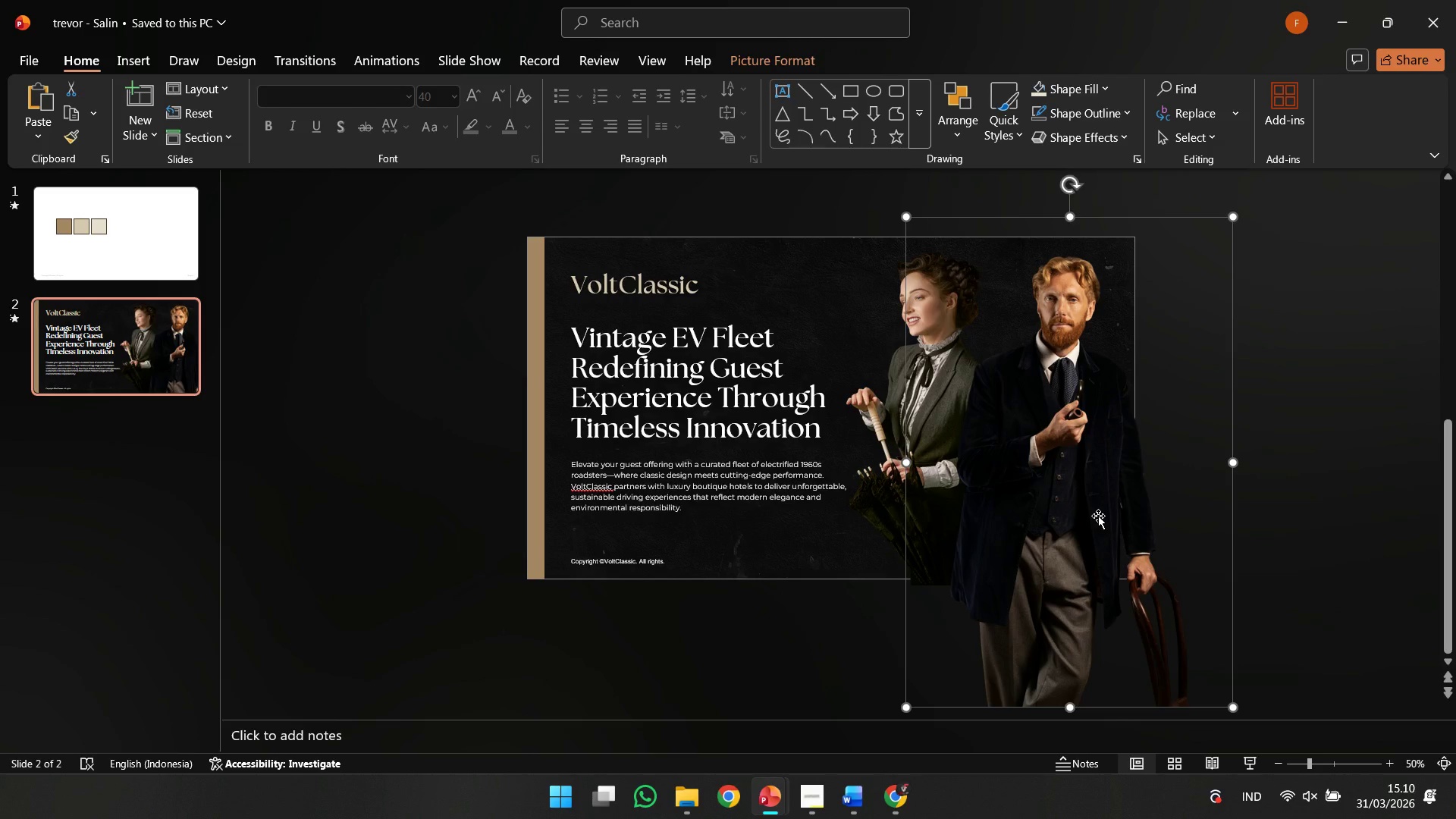 
key(ArrowUp)
 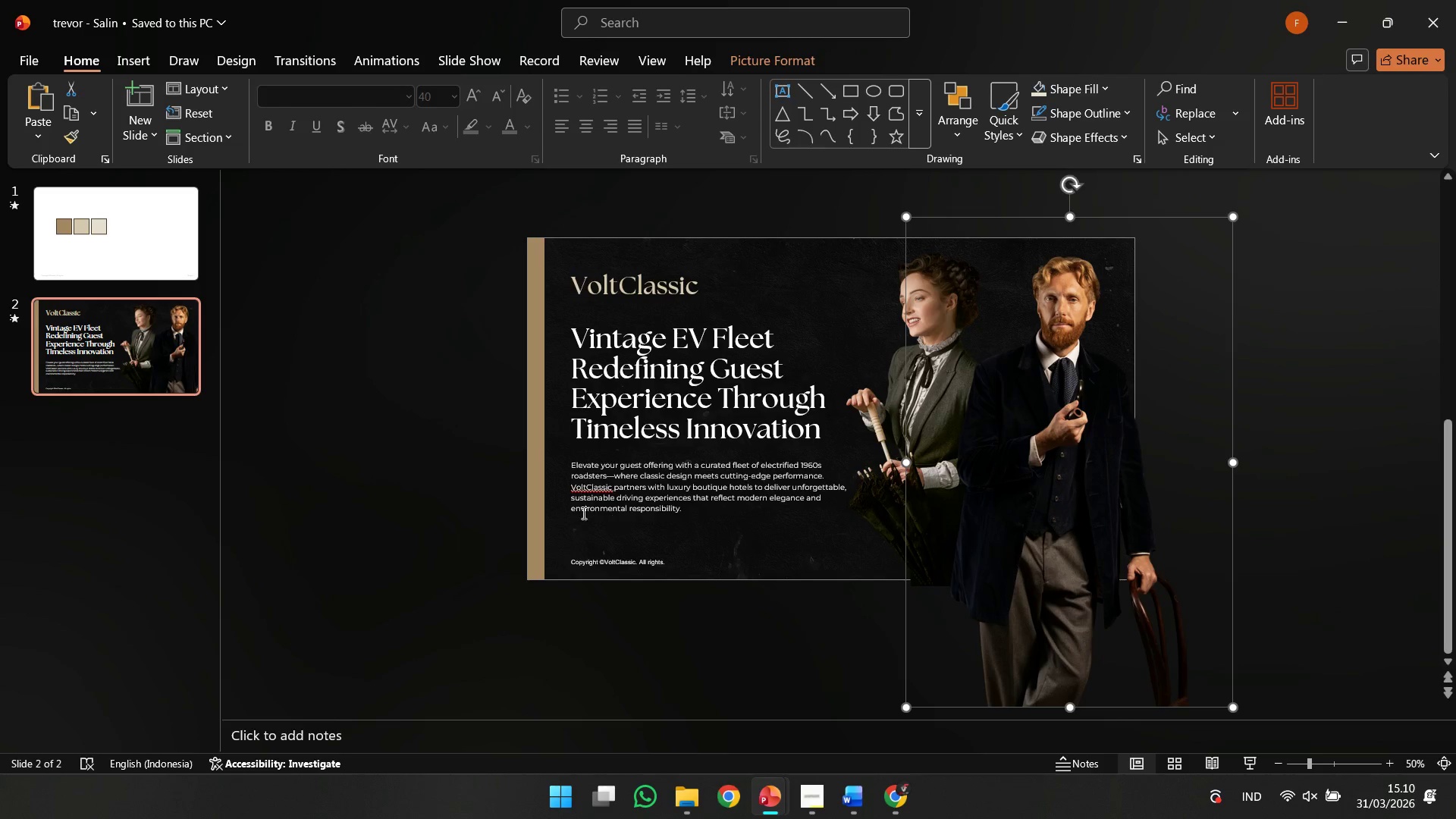 
left_click([543, 502])
 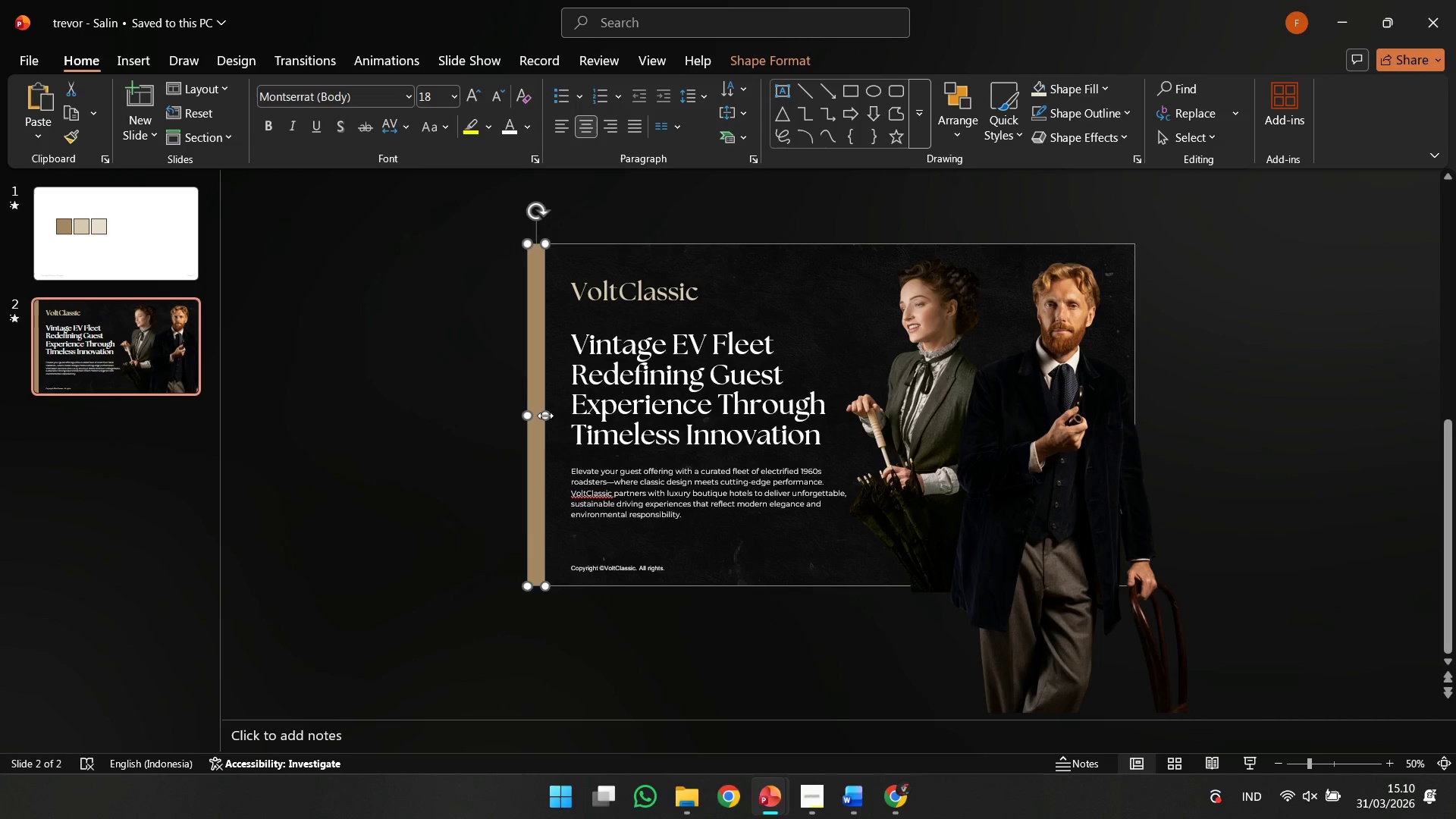 
hold_key(key=ControlLeft, duration=0.45)
scroll: coordinate [560, 410], scroll_direction: up, amount: 6.0
 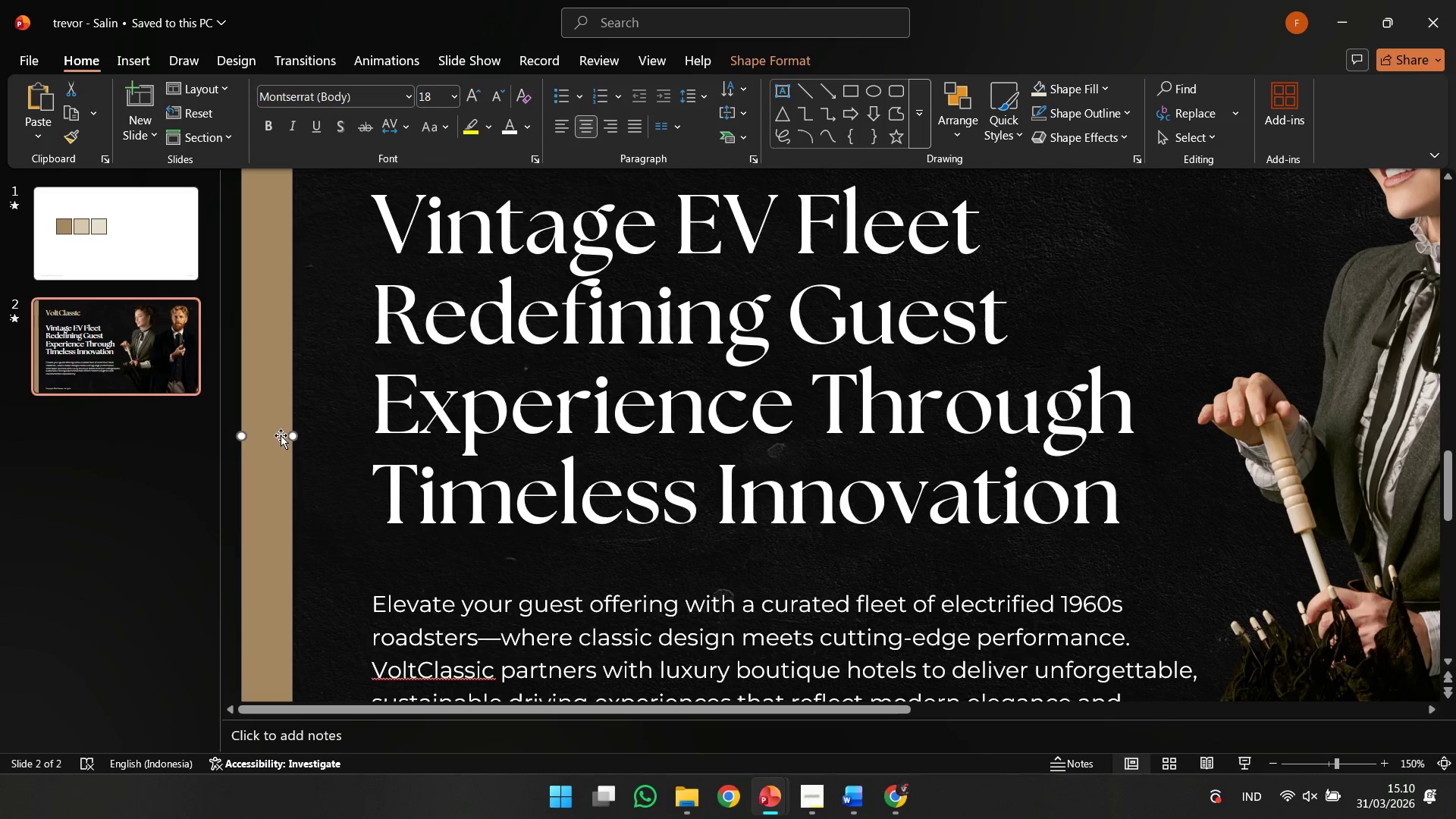 
left_click_drag(start_coordinate=[291, 436], to_coordinate=[275, 436])
 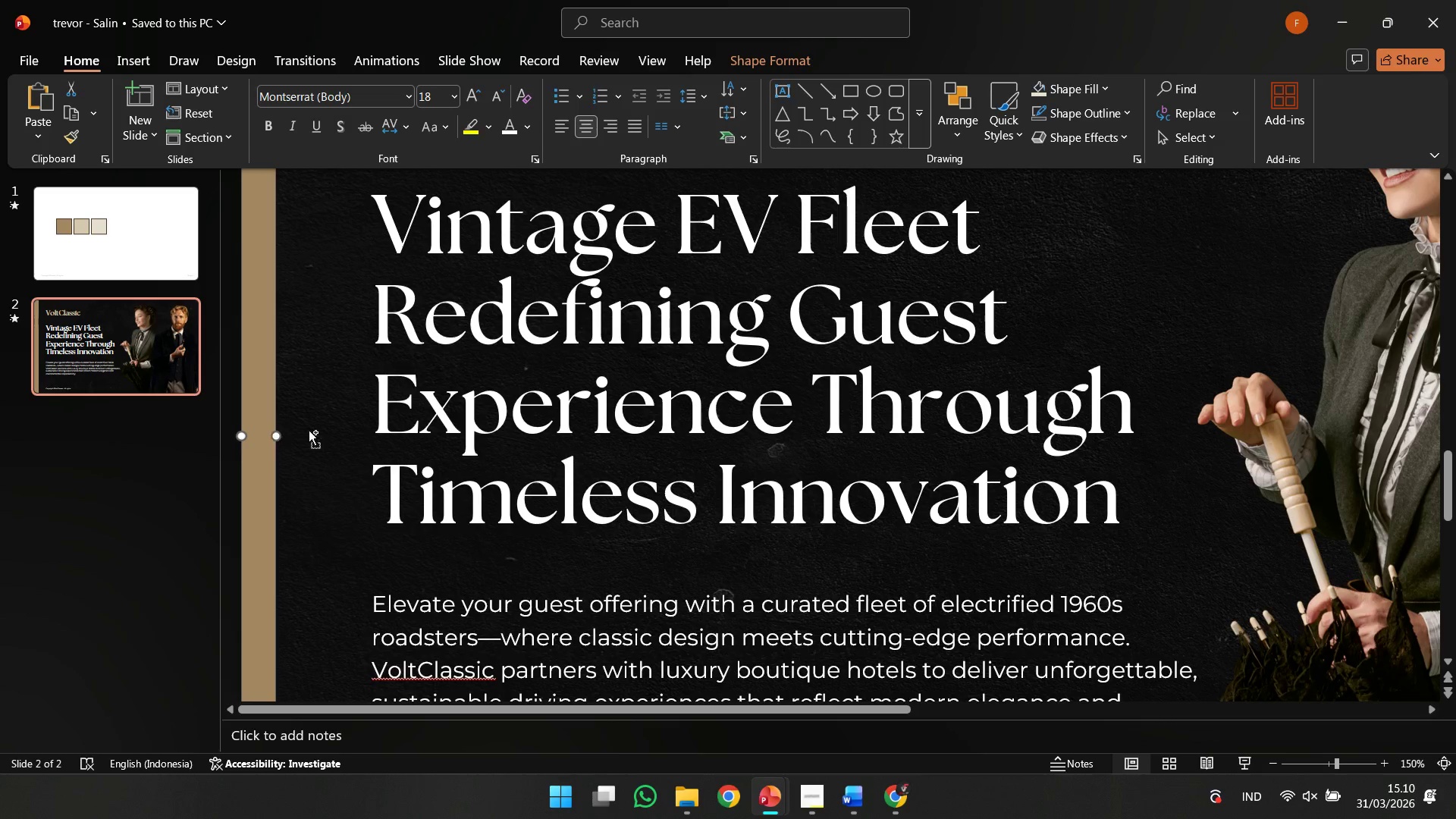 
hold_key(key=ControlLeft, duration=1.12)
scroll: coordinate [545, 460], scroll_direction: down, amount: 8.0
 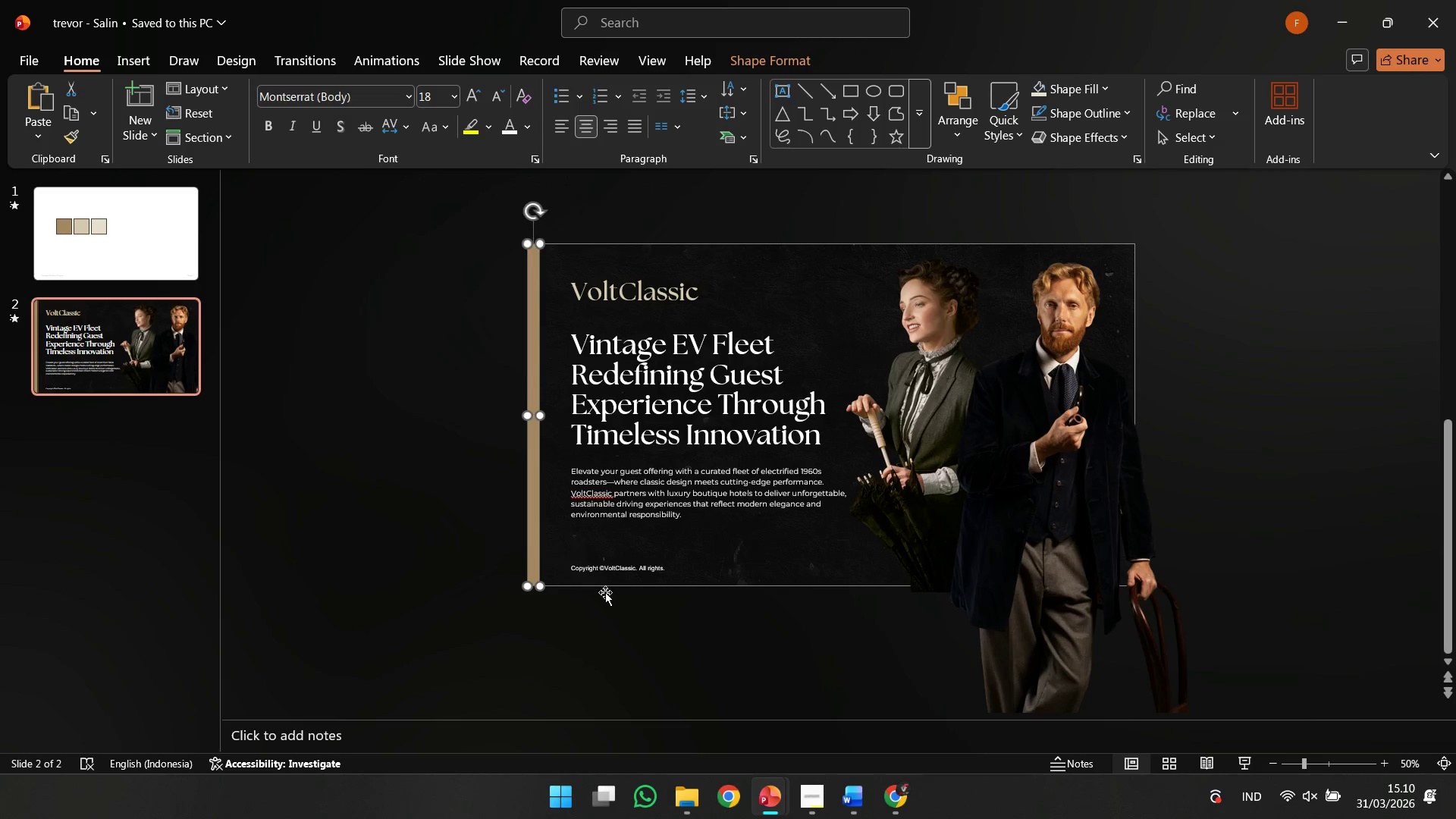 
left_click([607, 571])
 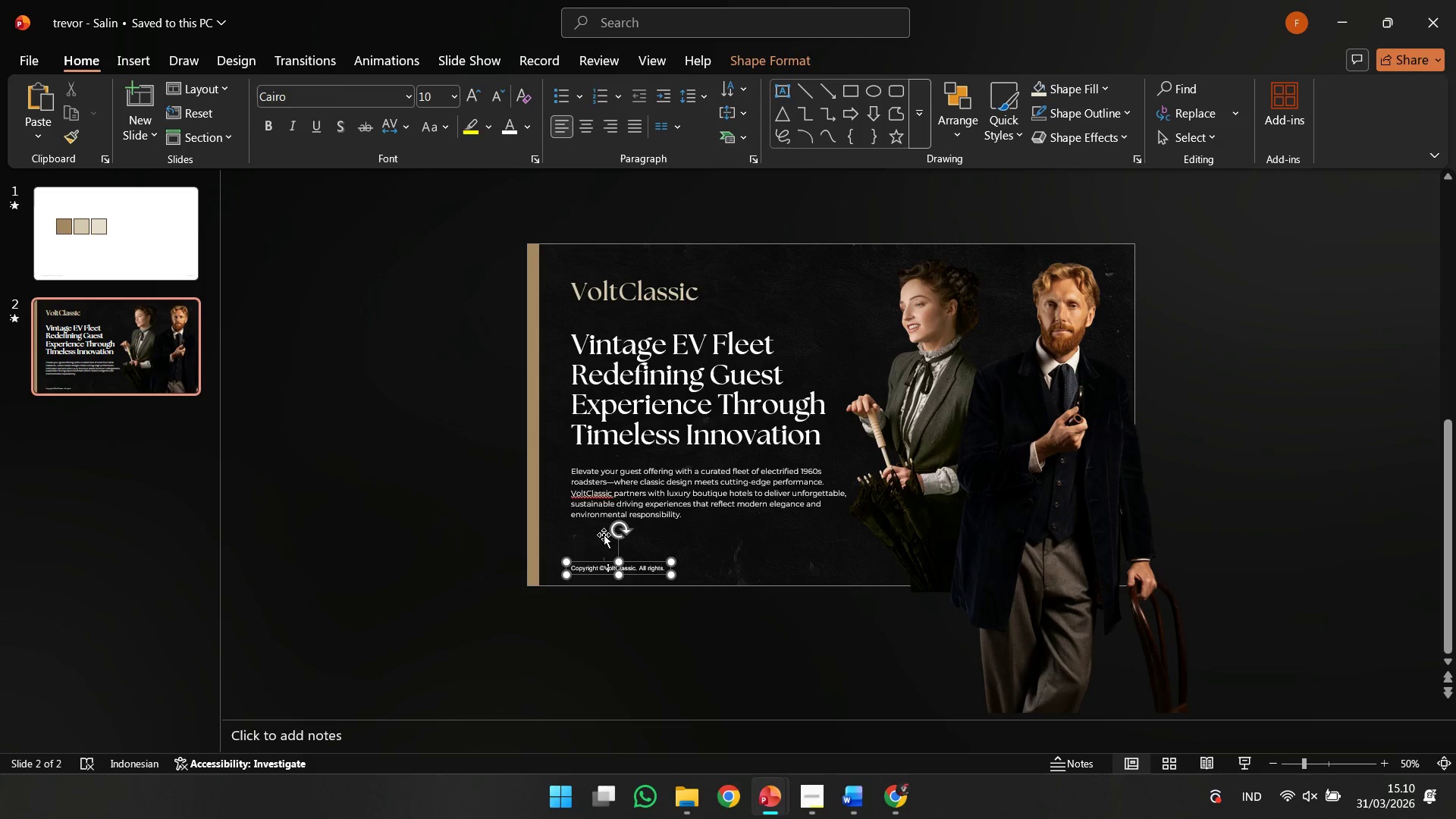 
hold_key(key=ShiftLeft, duration=1.28)
double_click([602, 496])
 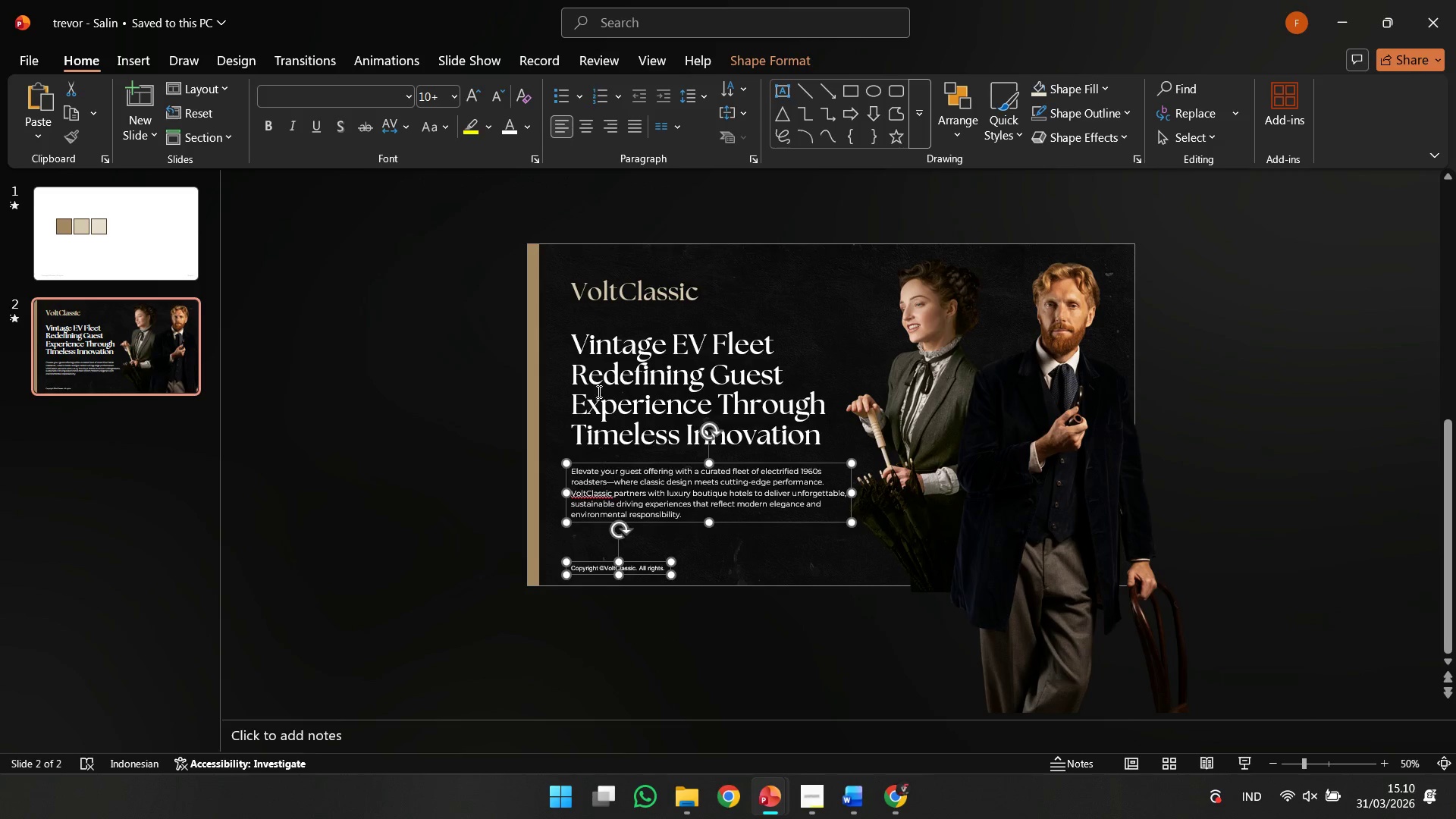 
triple_click([598, 381])
 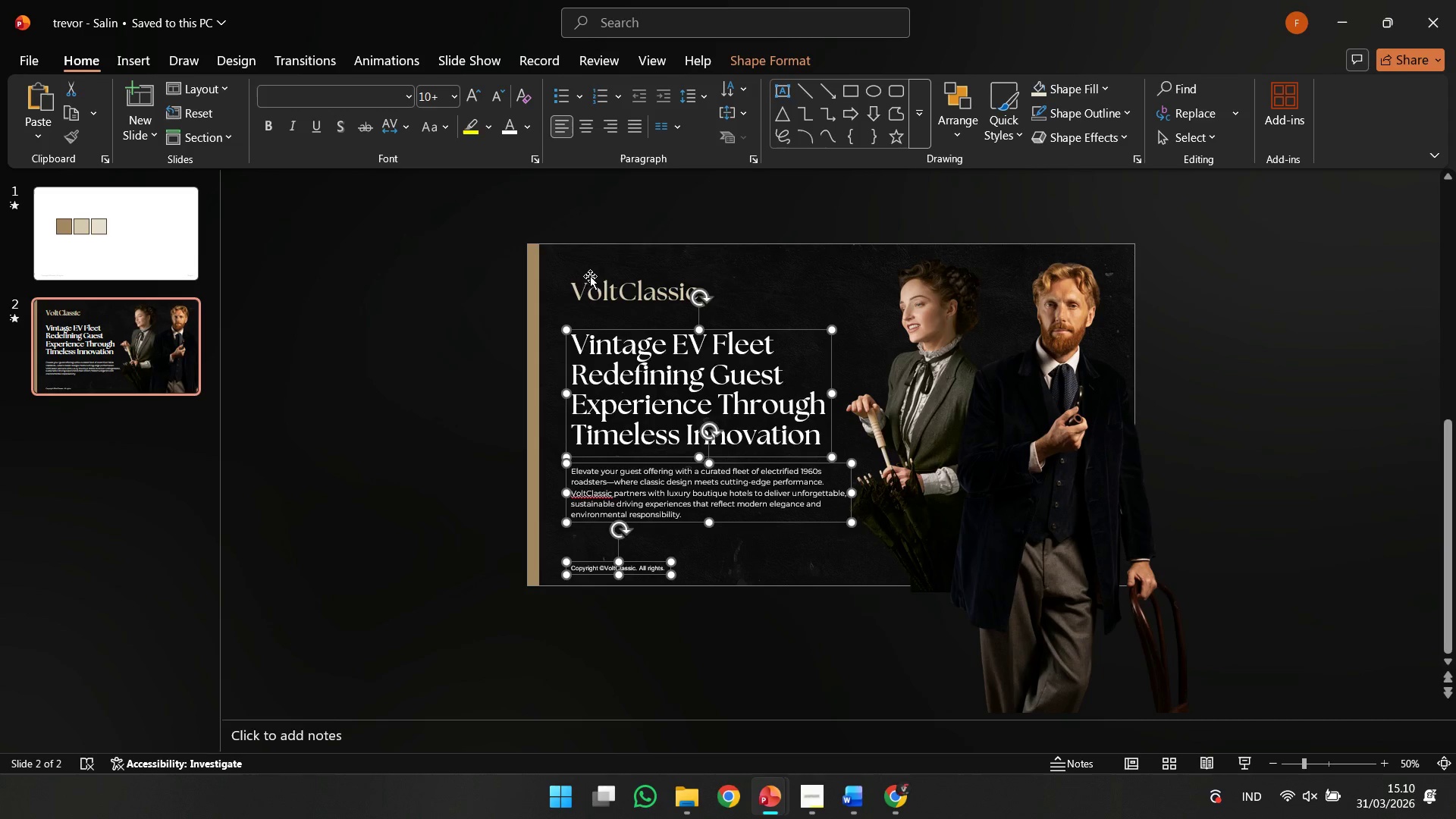 
left_click([590, 276])
 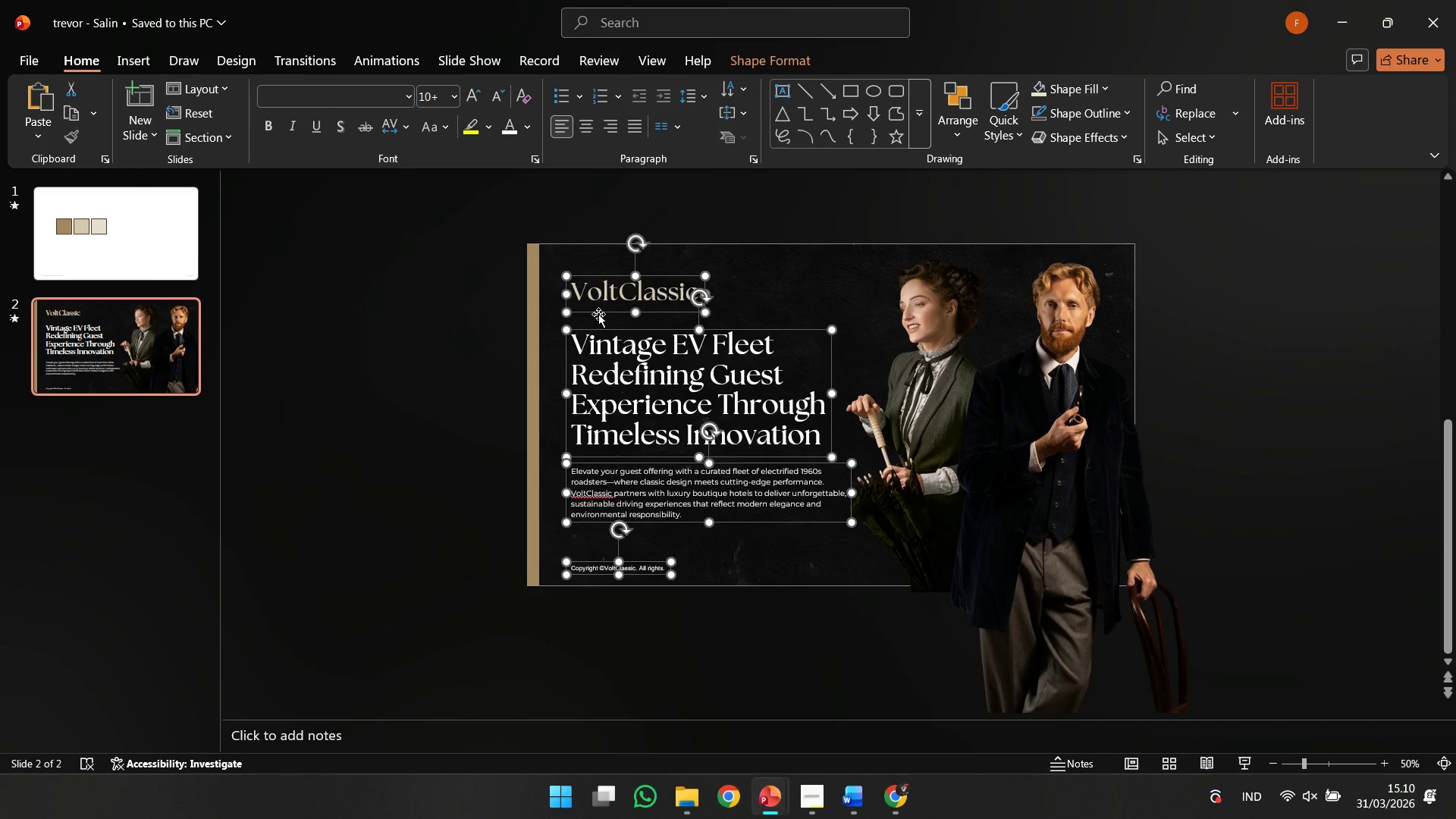 
hold_key(key=ShiftLeft, duration=1.45)
left_click_drag(start_coordinate=[598, 313], to_coordinate=[588, 310])
 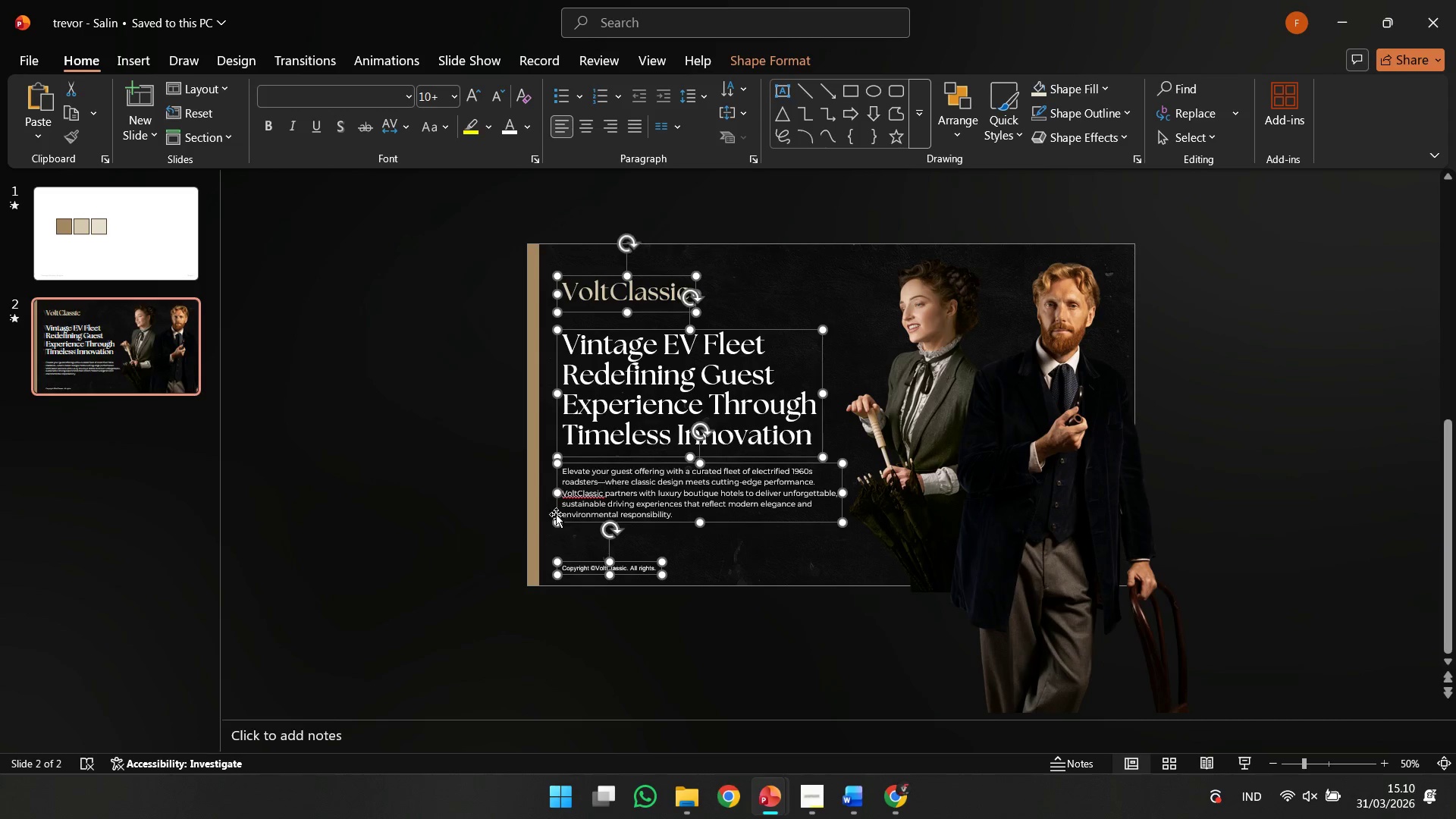 
left_click([511, 520])
 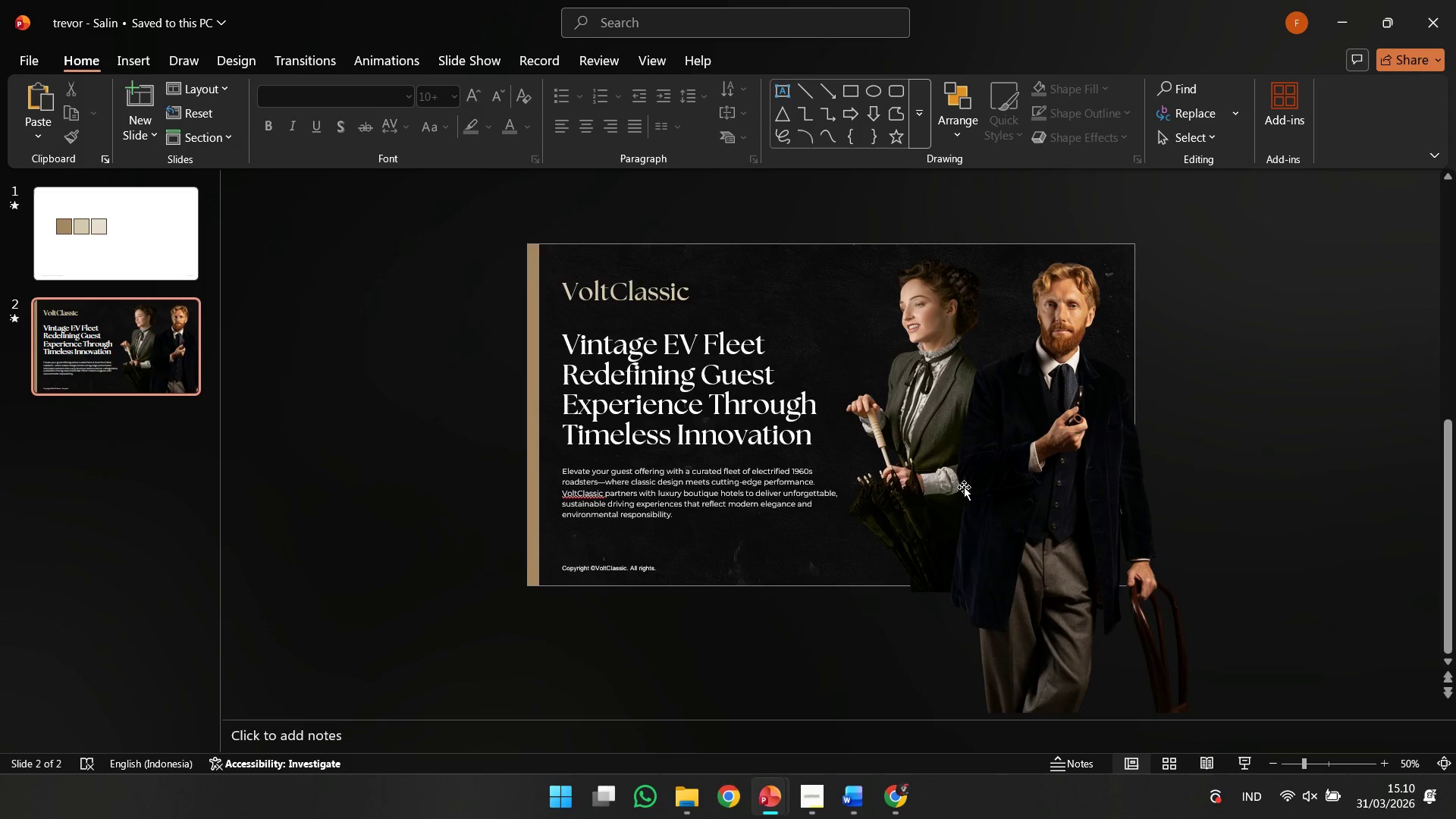 
left_click([909, 482])
 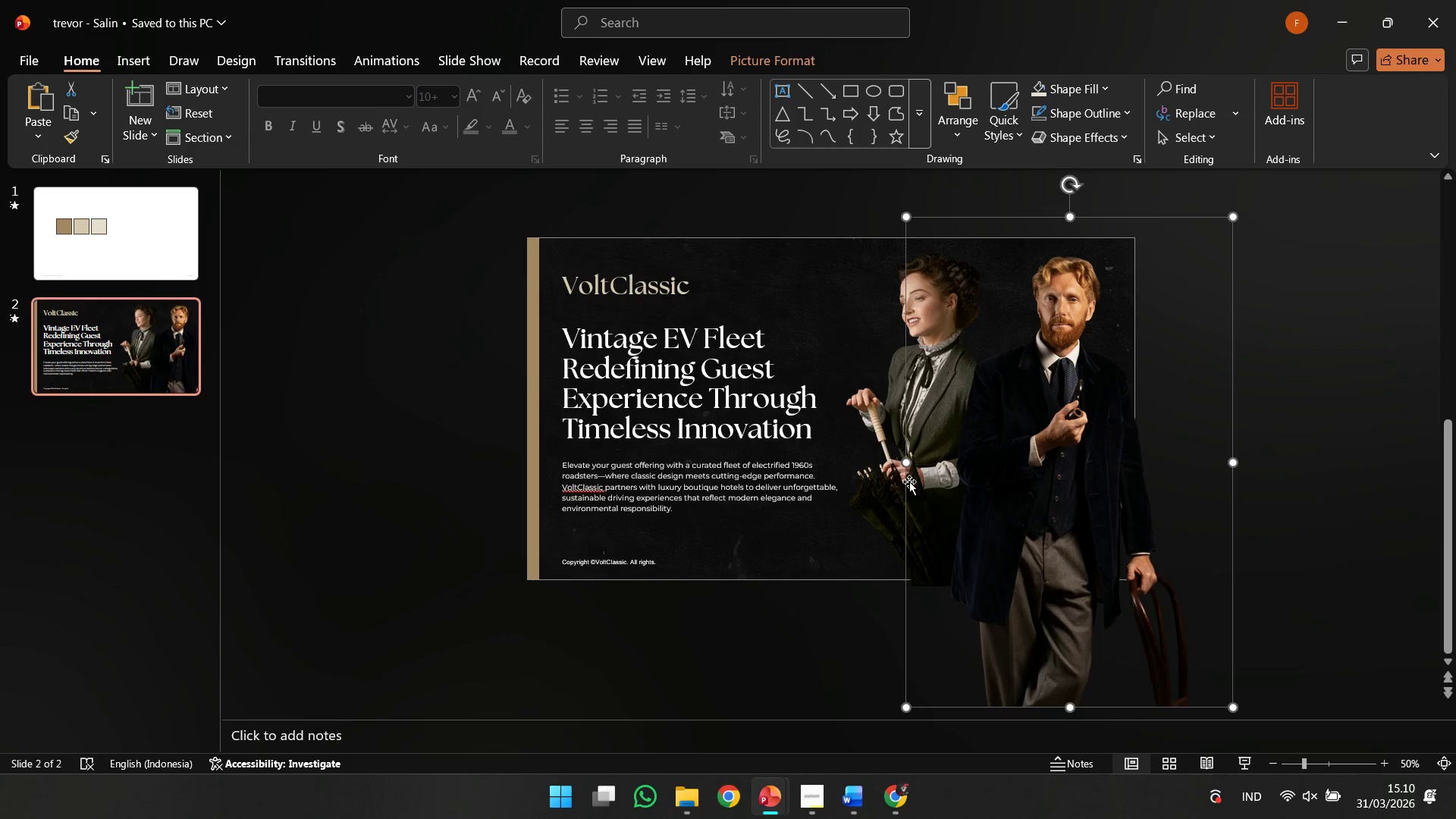 
key(ArrowLeft)
 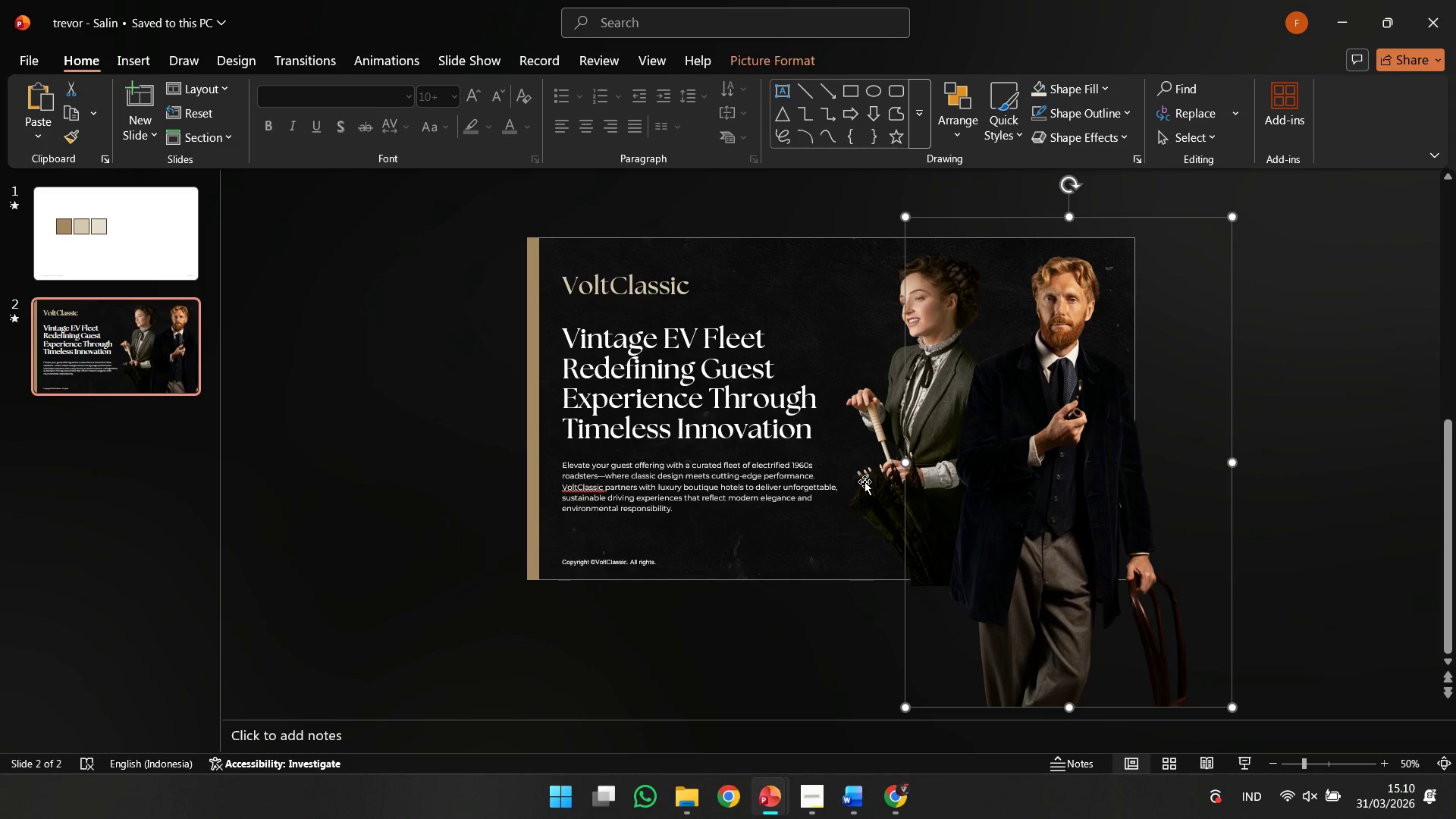 
left_click([877, 494])
 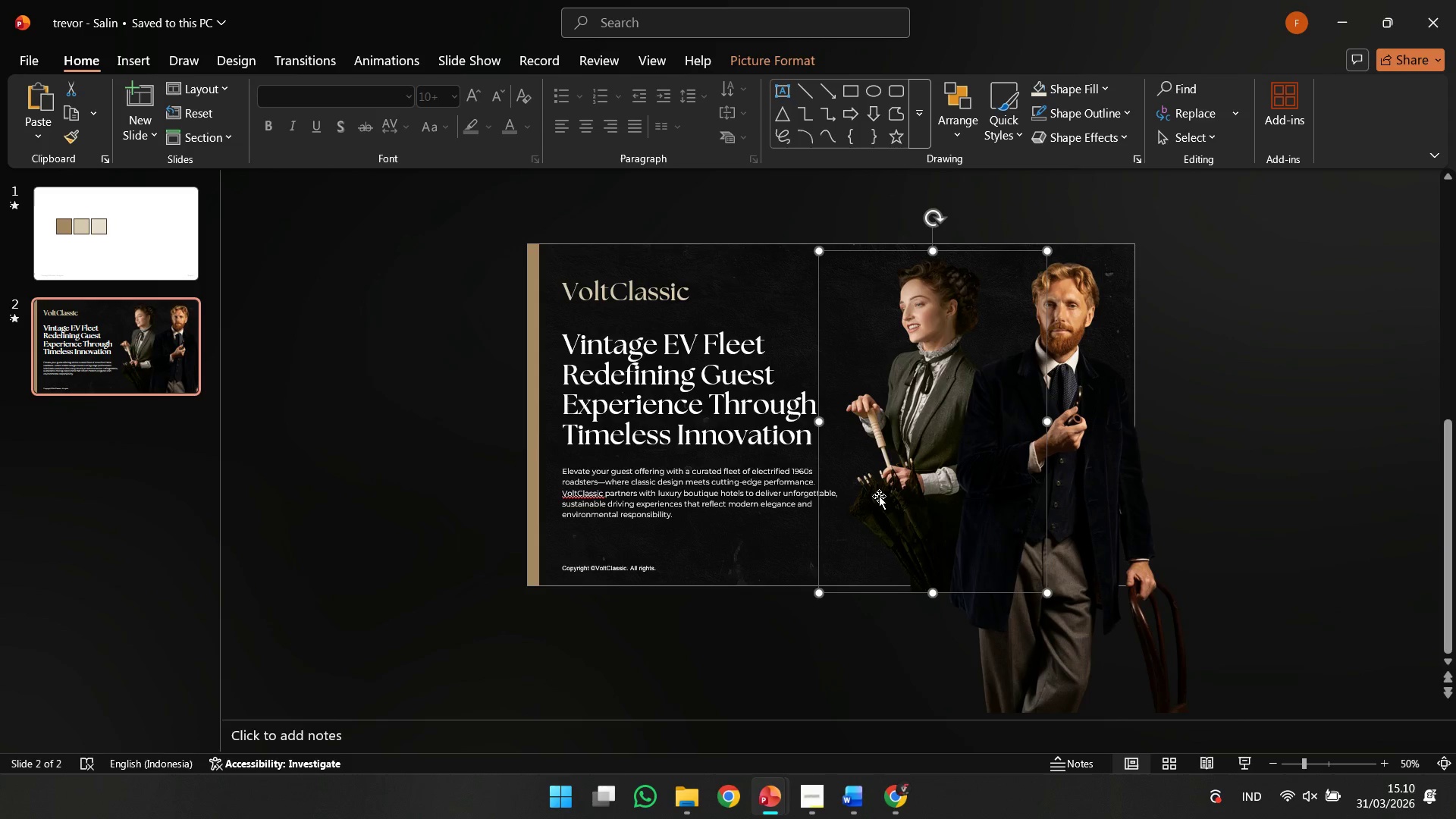 
key(ArrowLeft)
 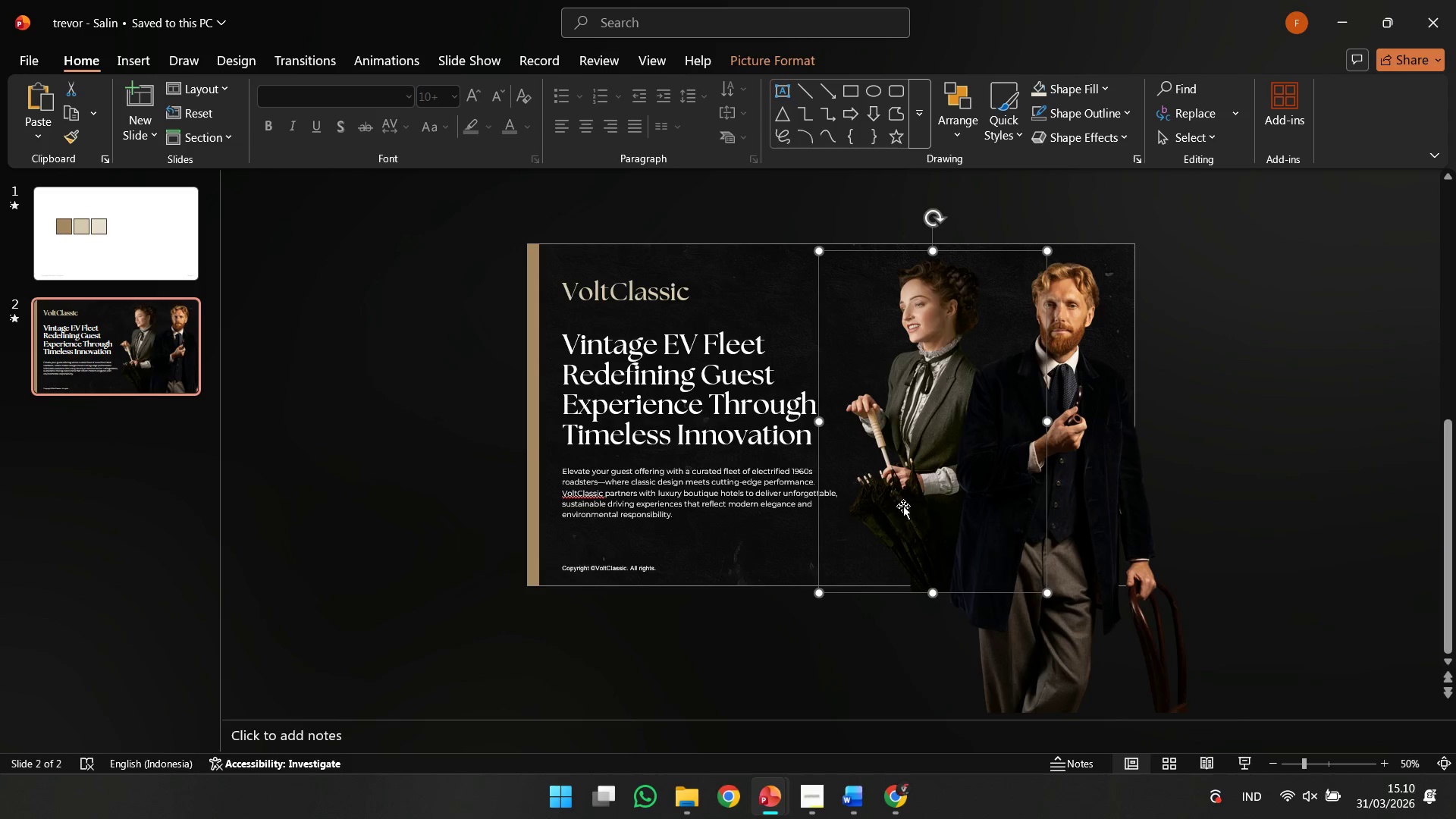 
key(ArrowLeft)
 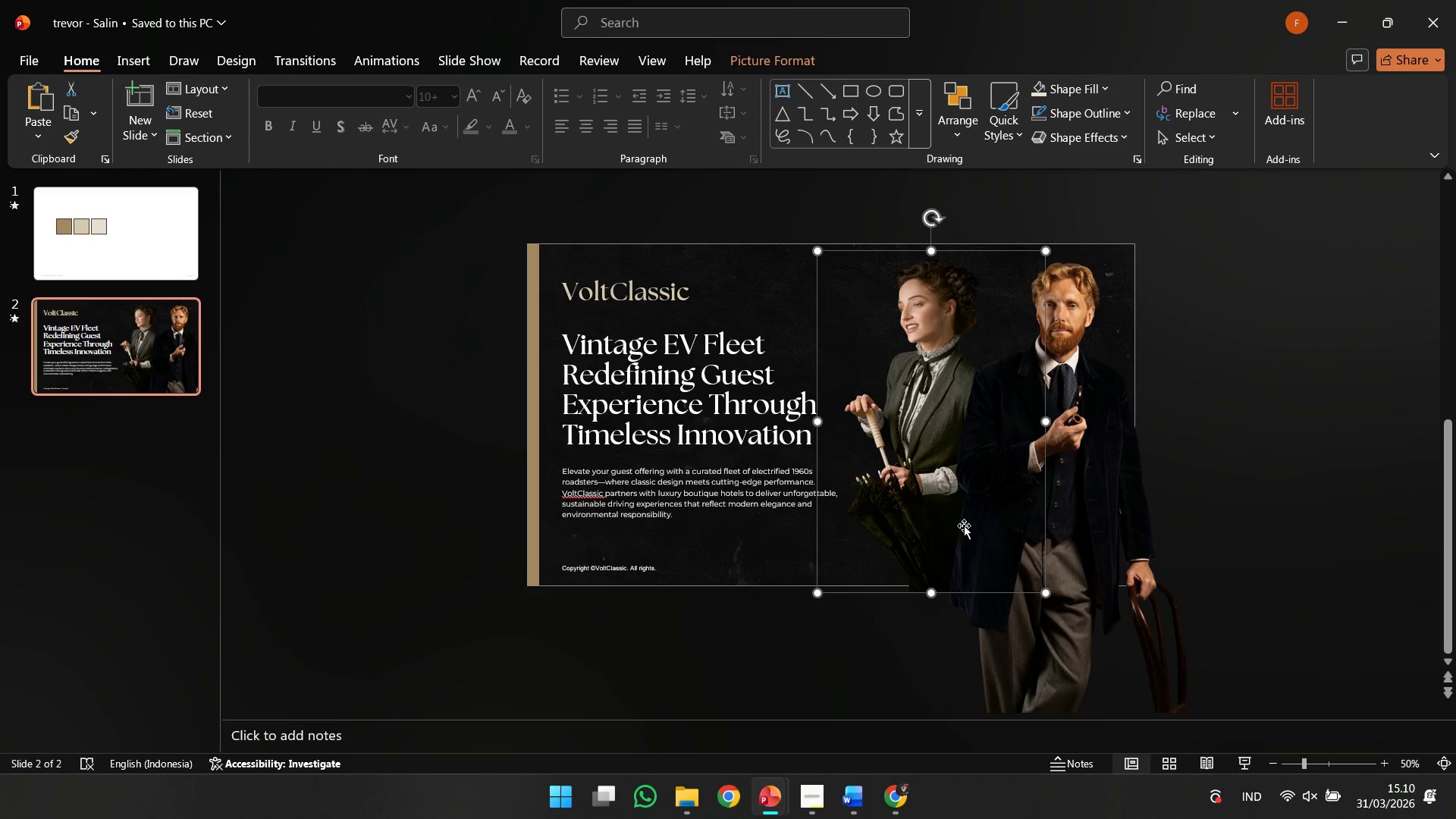 
key(ArrowLeft)
 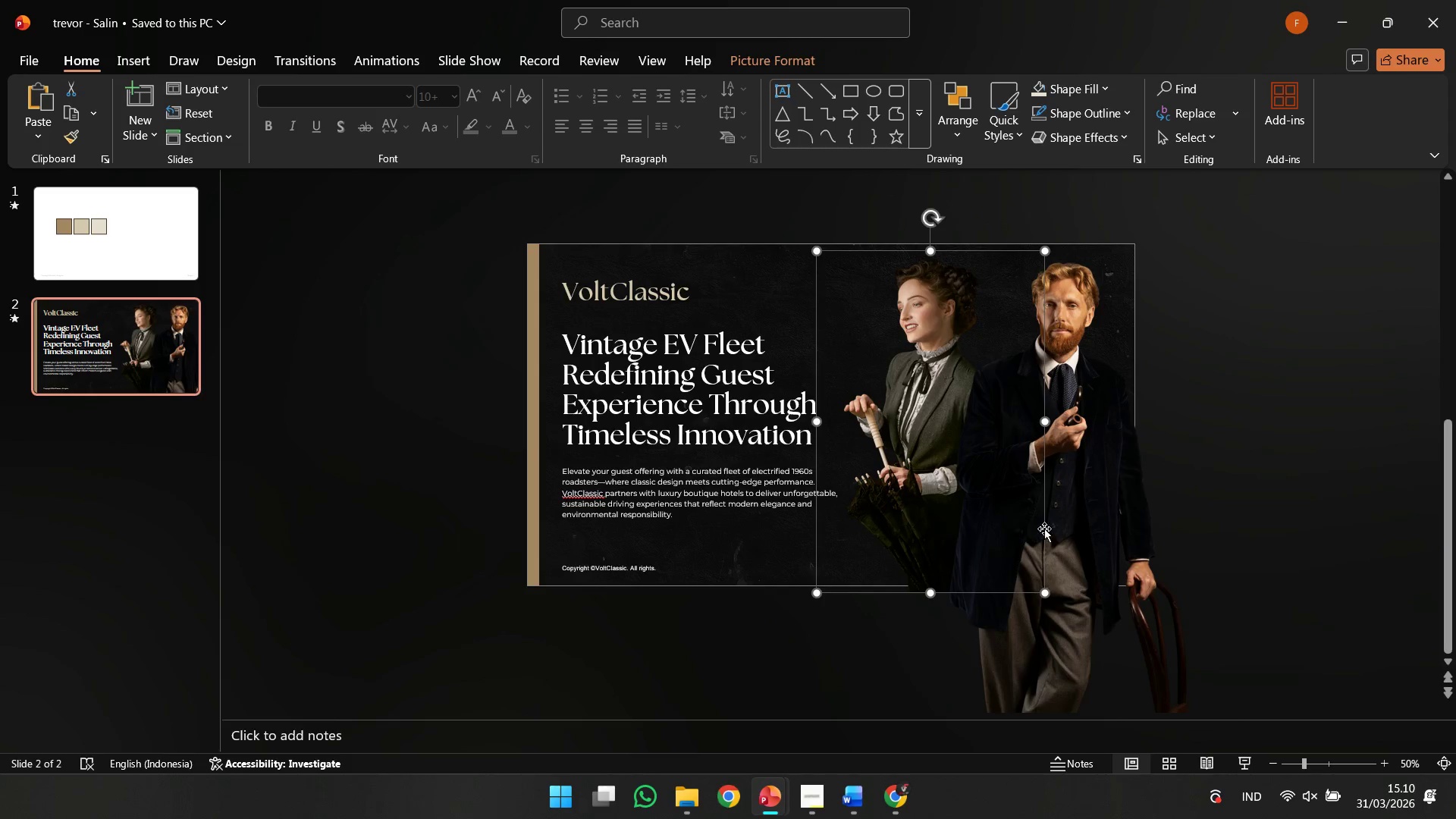 
key(ArrowLeft)
 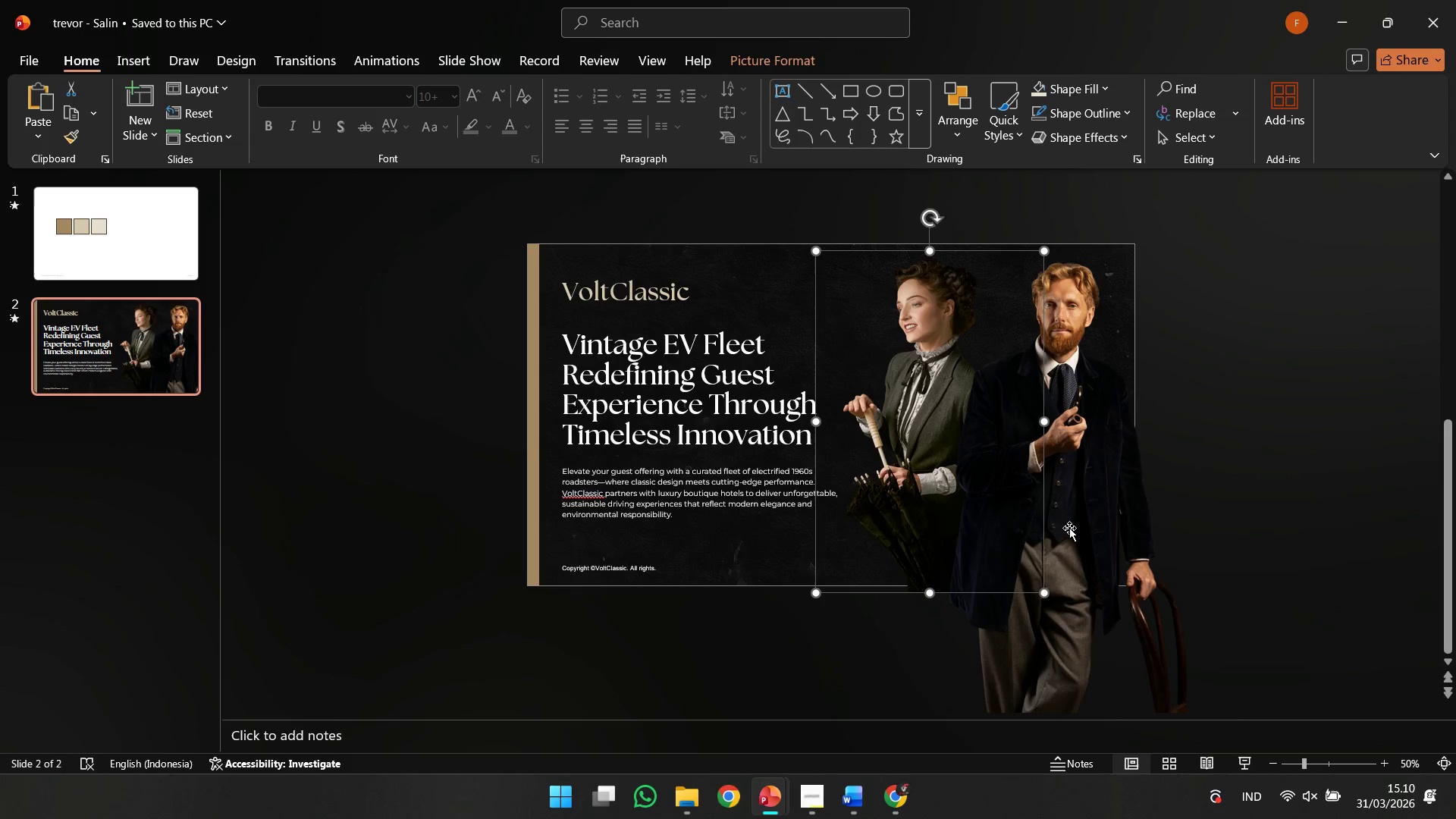 
key(ArrowLeft)
 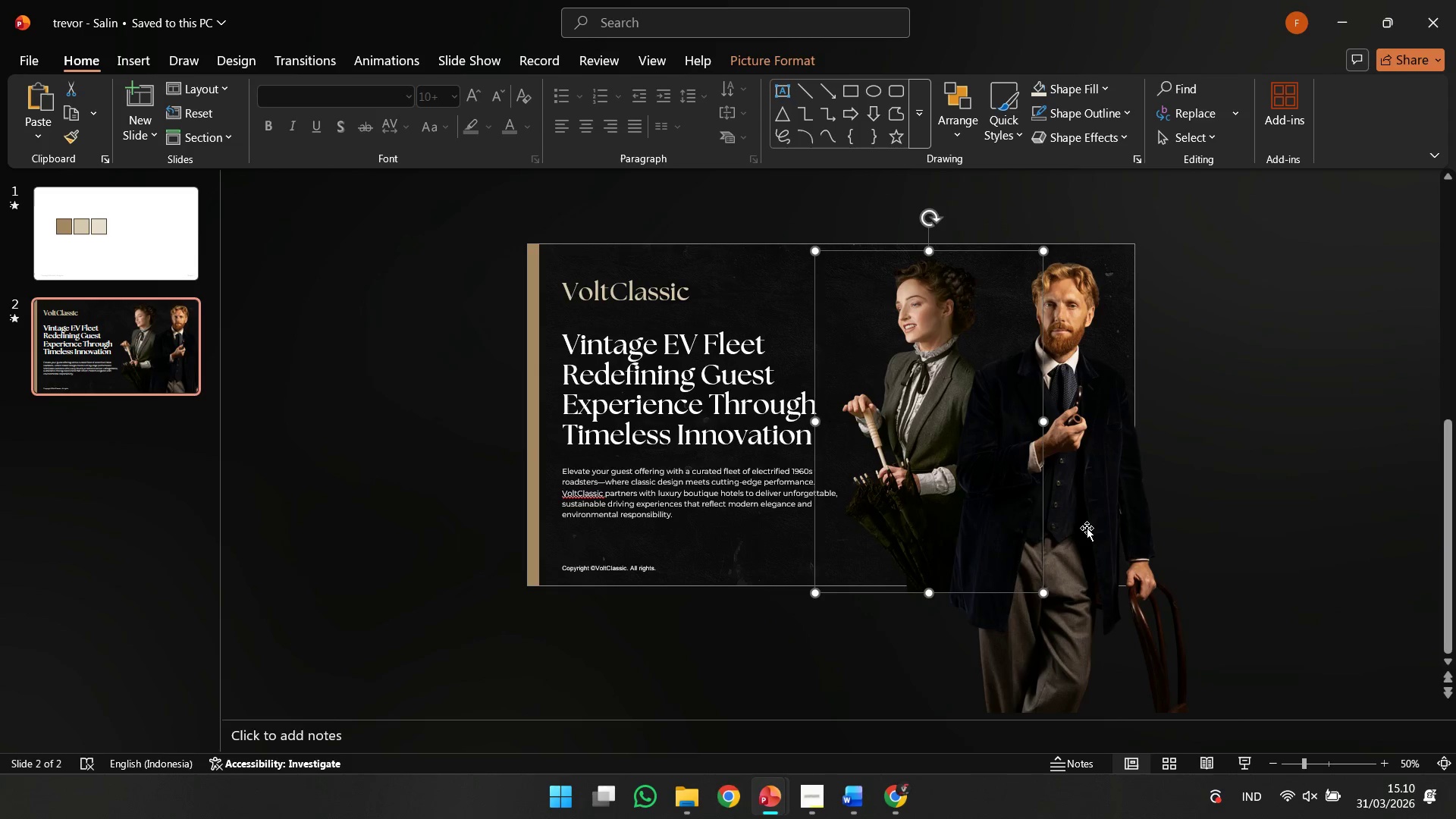 
key(ArrowLeft)
 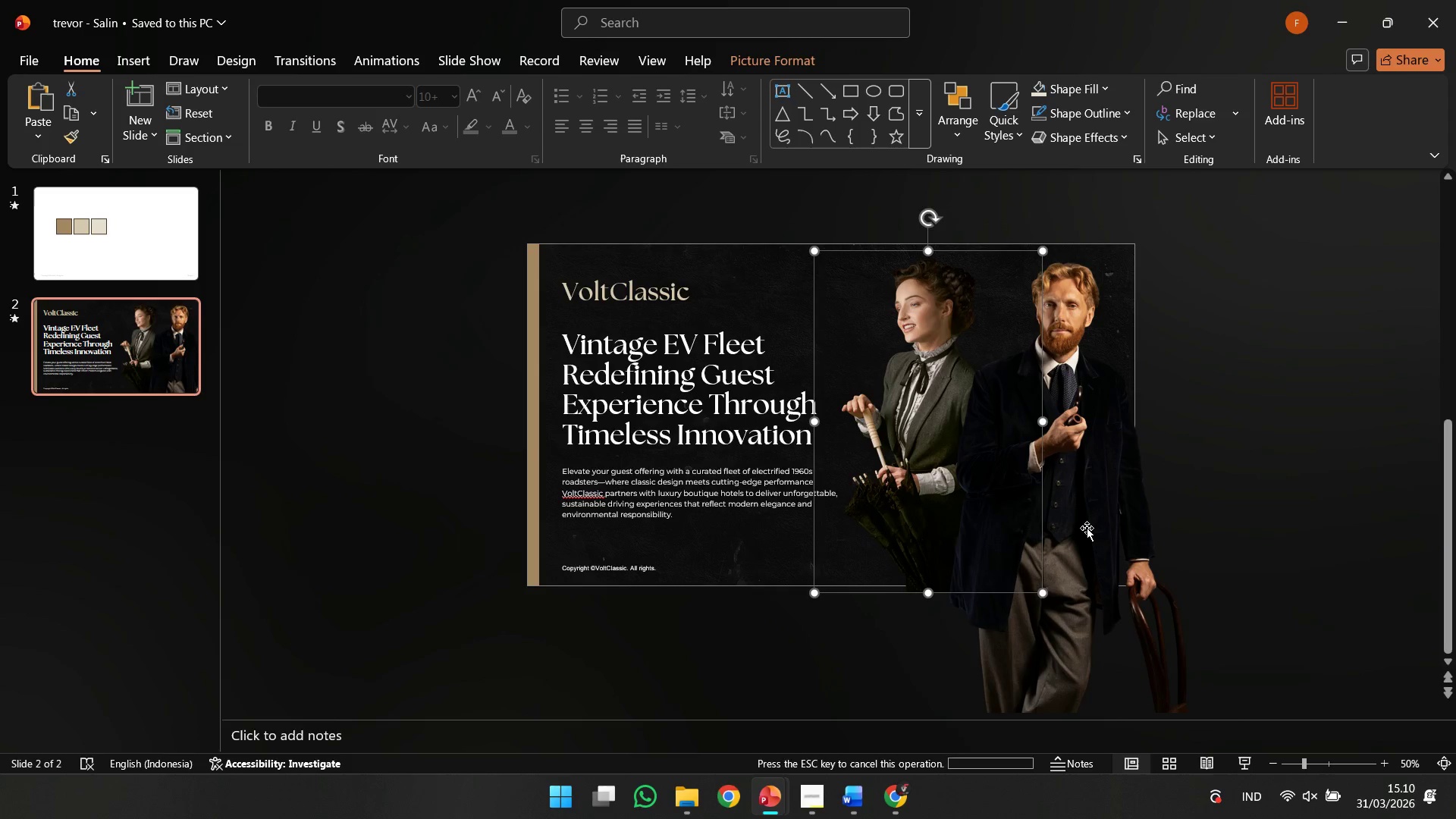 
key(ArrowLeft)
 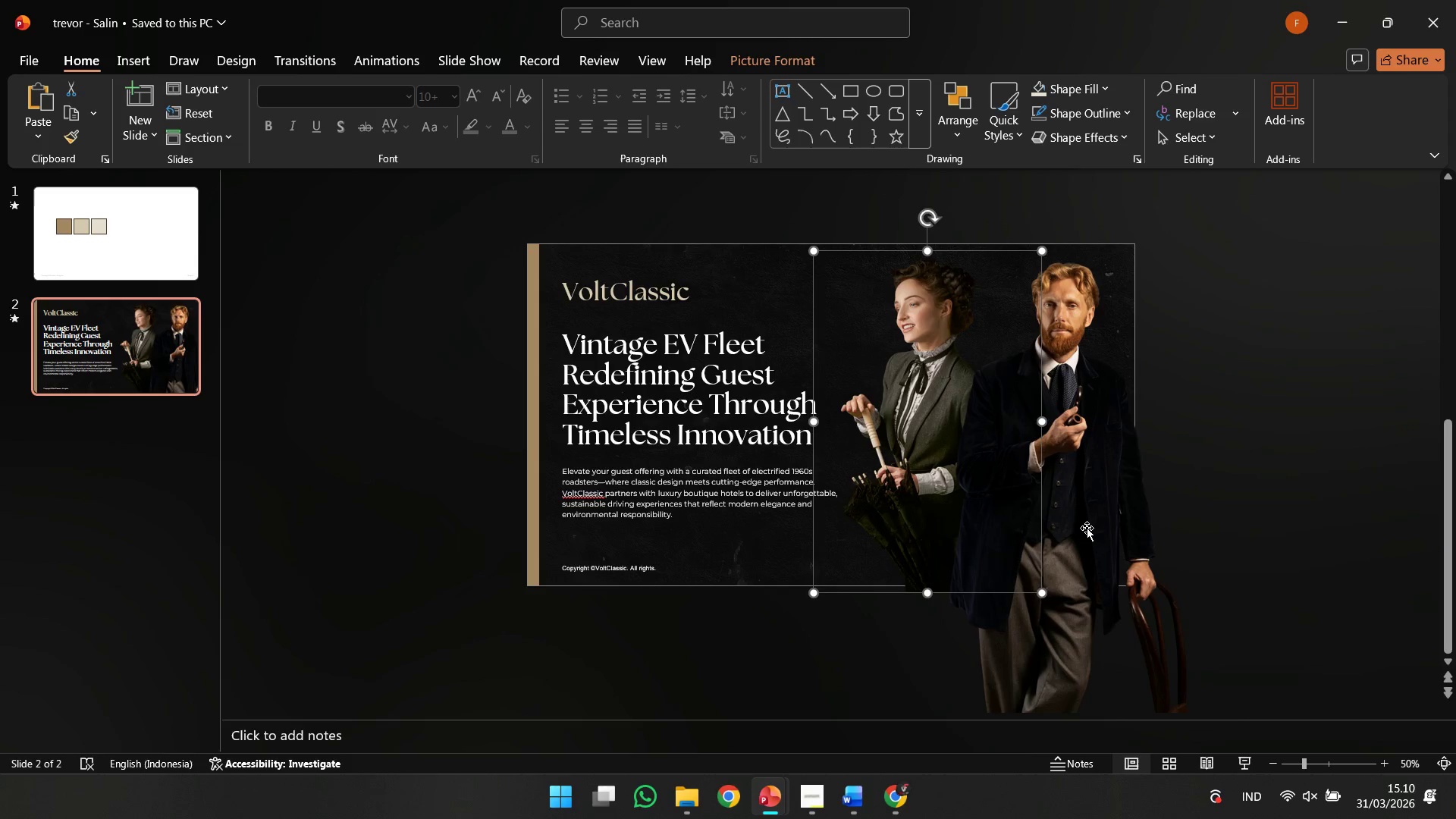 
key(ArrowLeft)
 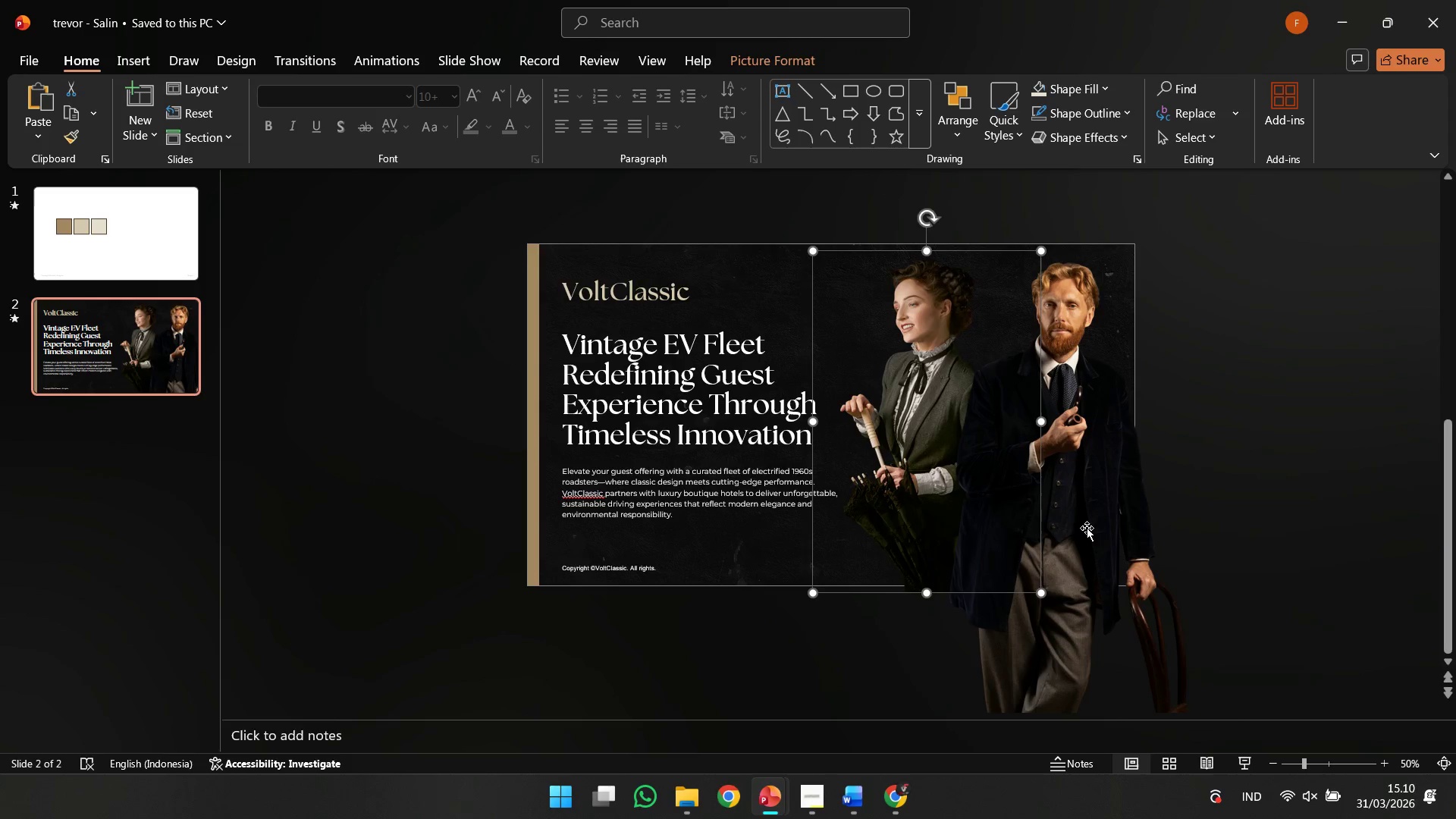 
left_click([1087, 528])
 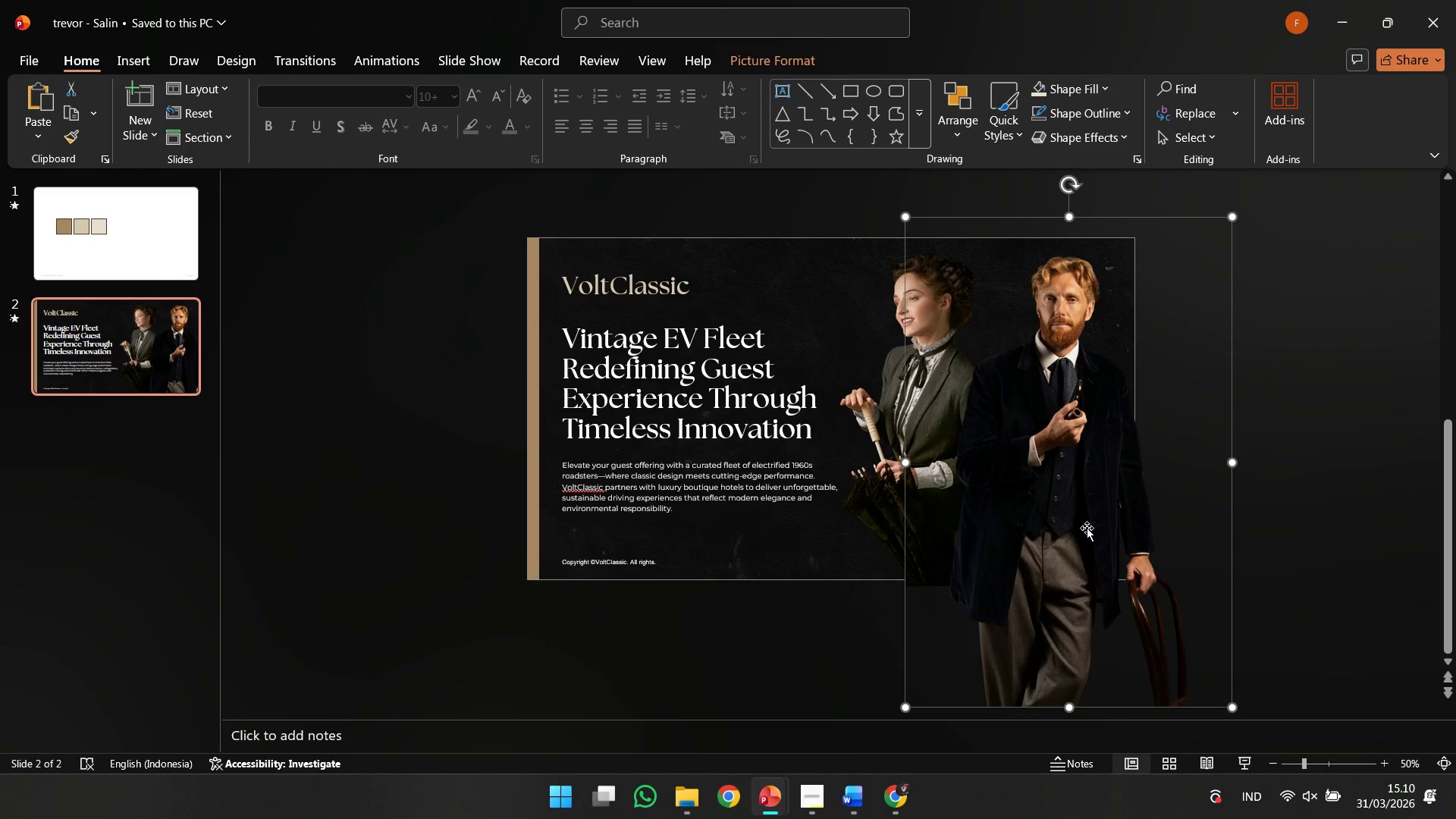 
key(ArrowDown)
 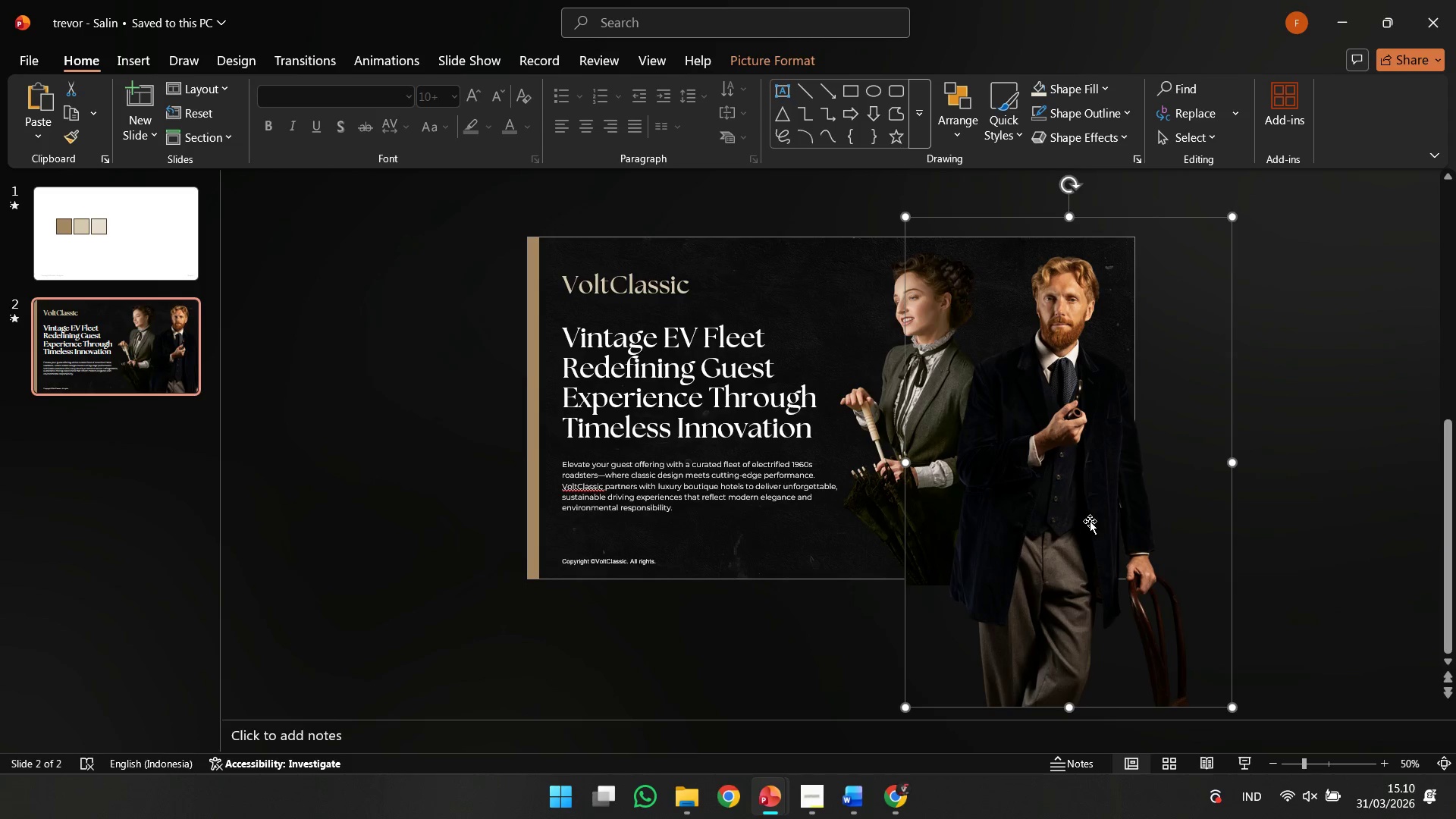 
key(ArrowUp)
 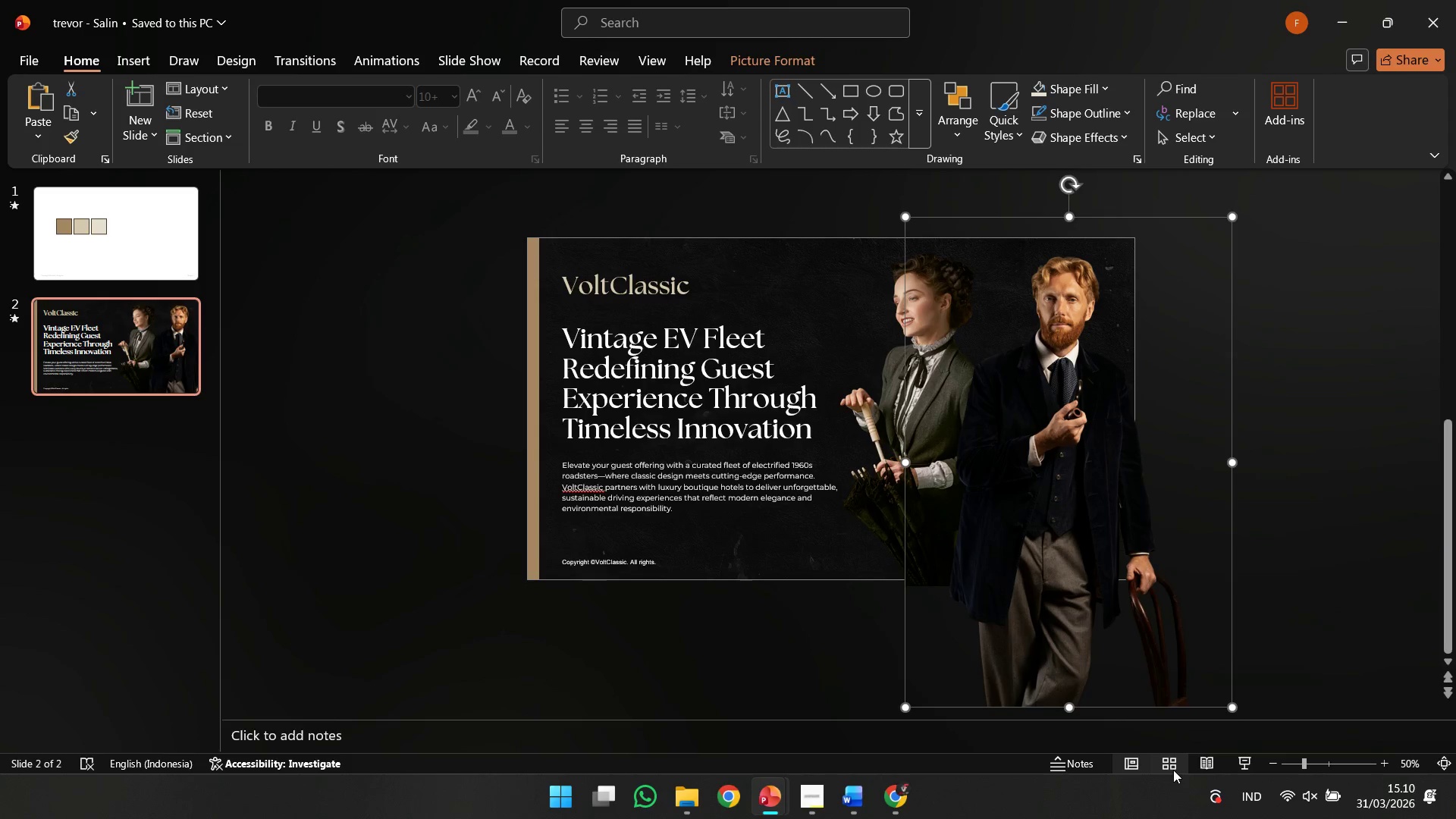 
left_click([1190, 766])
 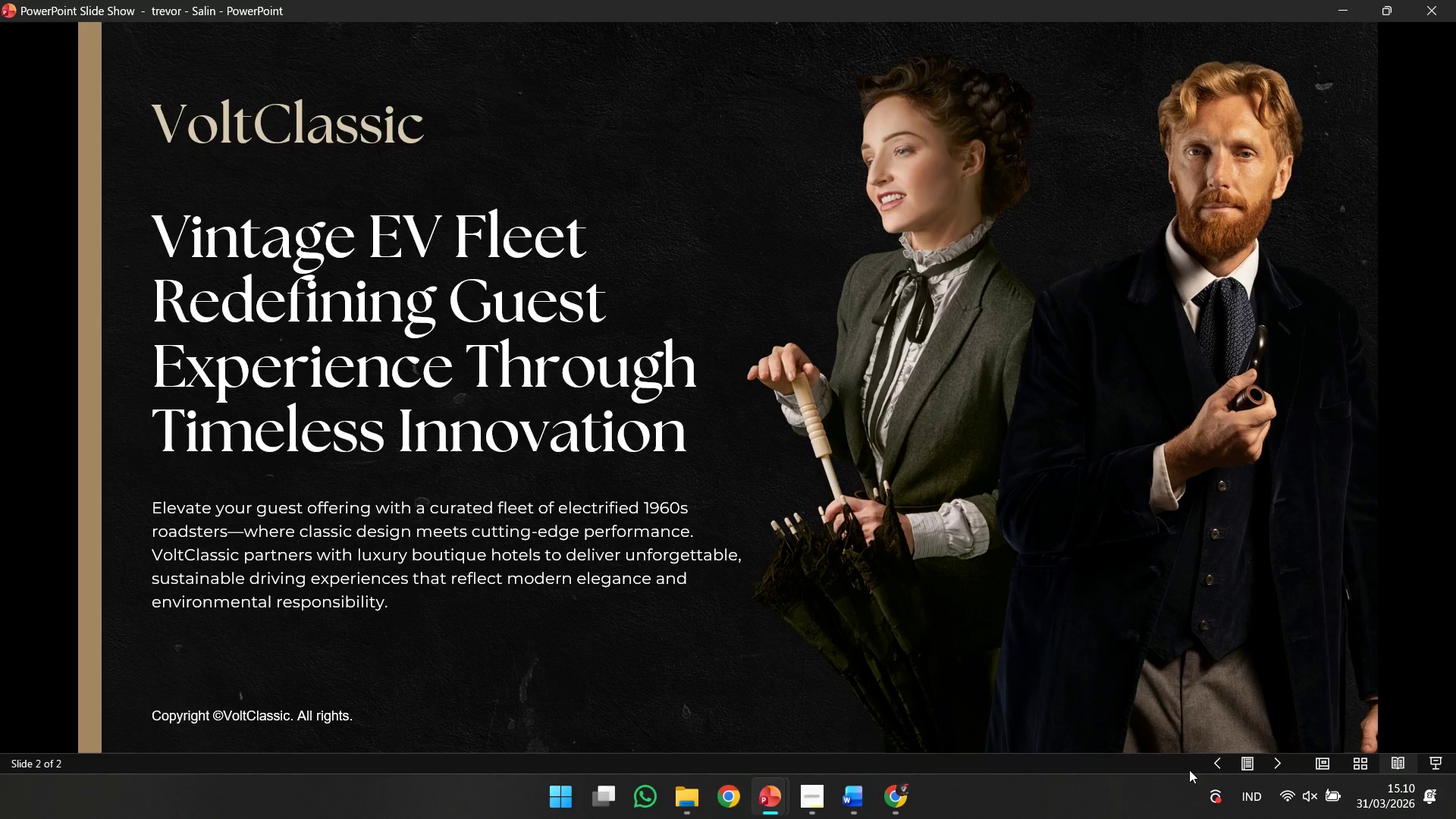 
key(Escape)
 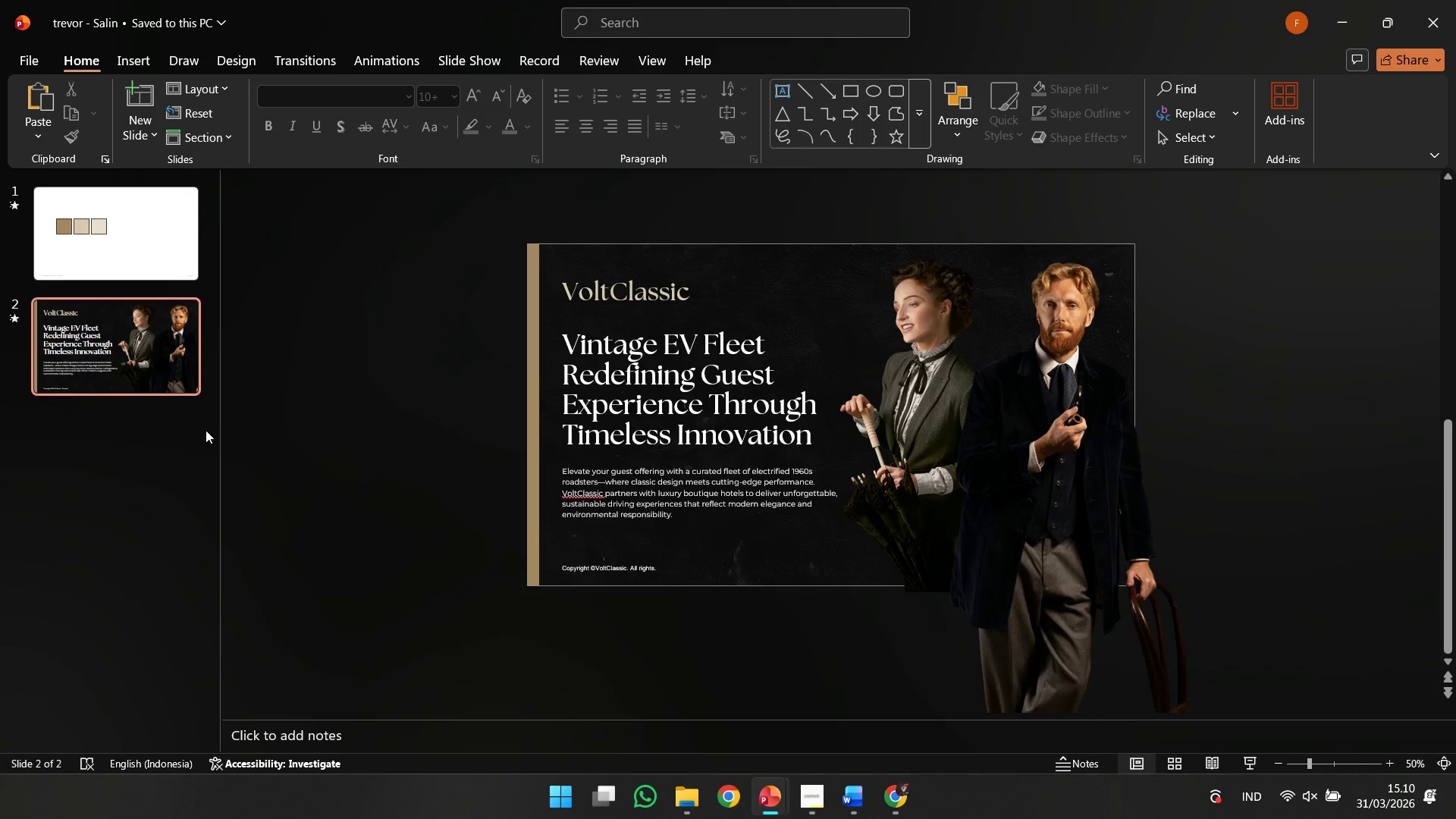 
left_click([166, 385])
 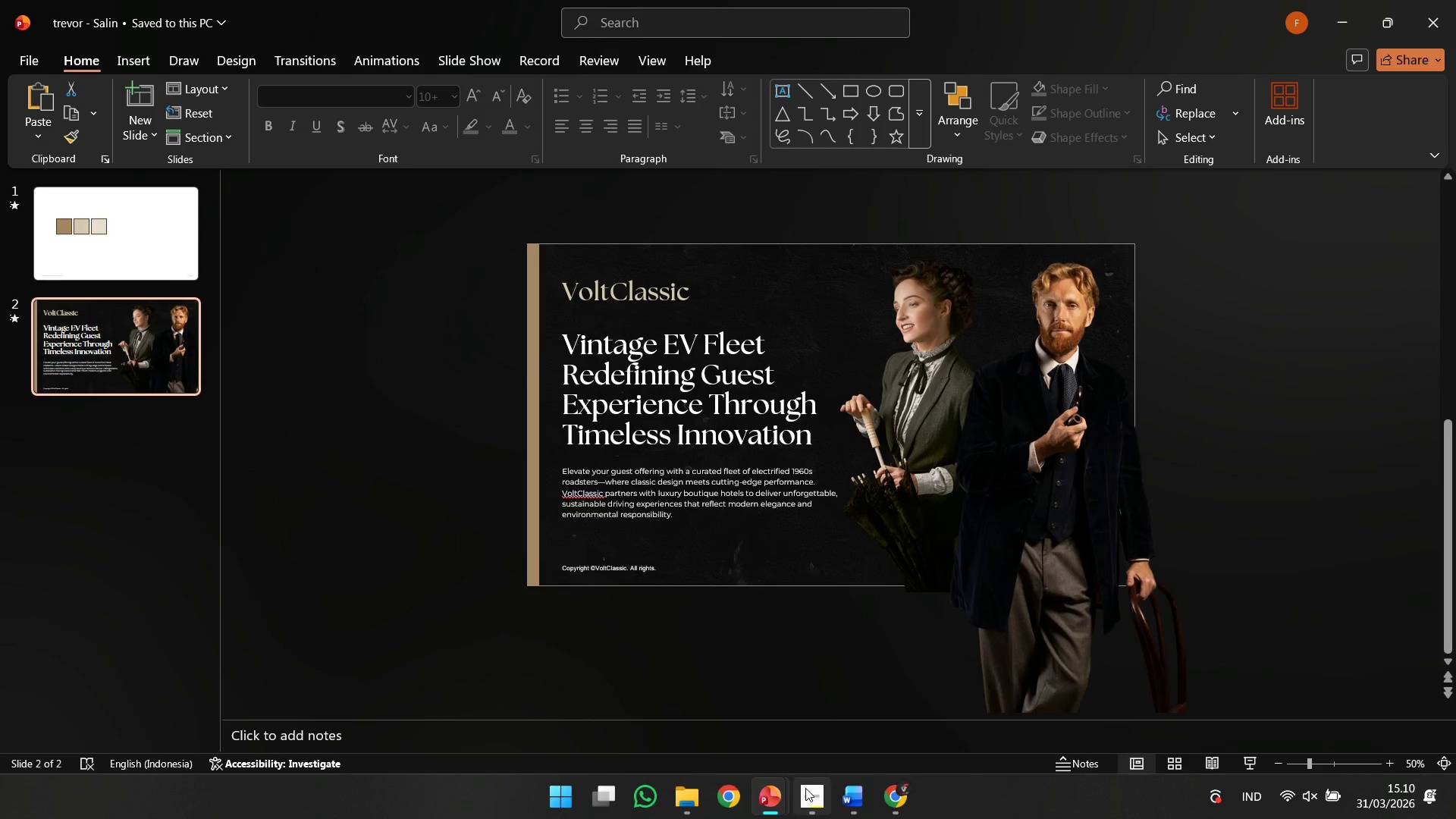 
left_click([816, 799])